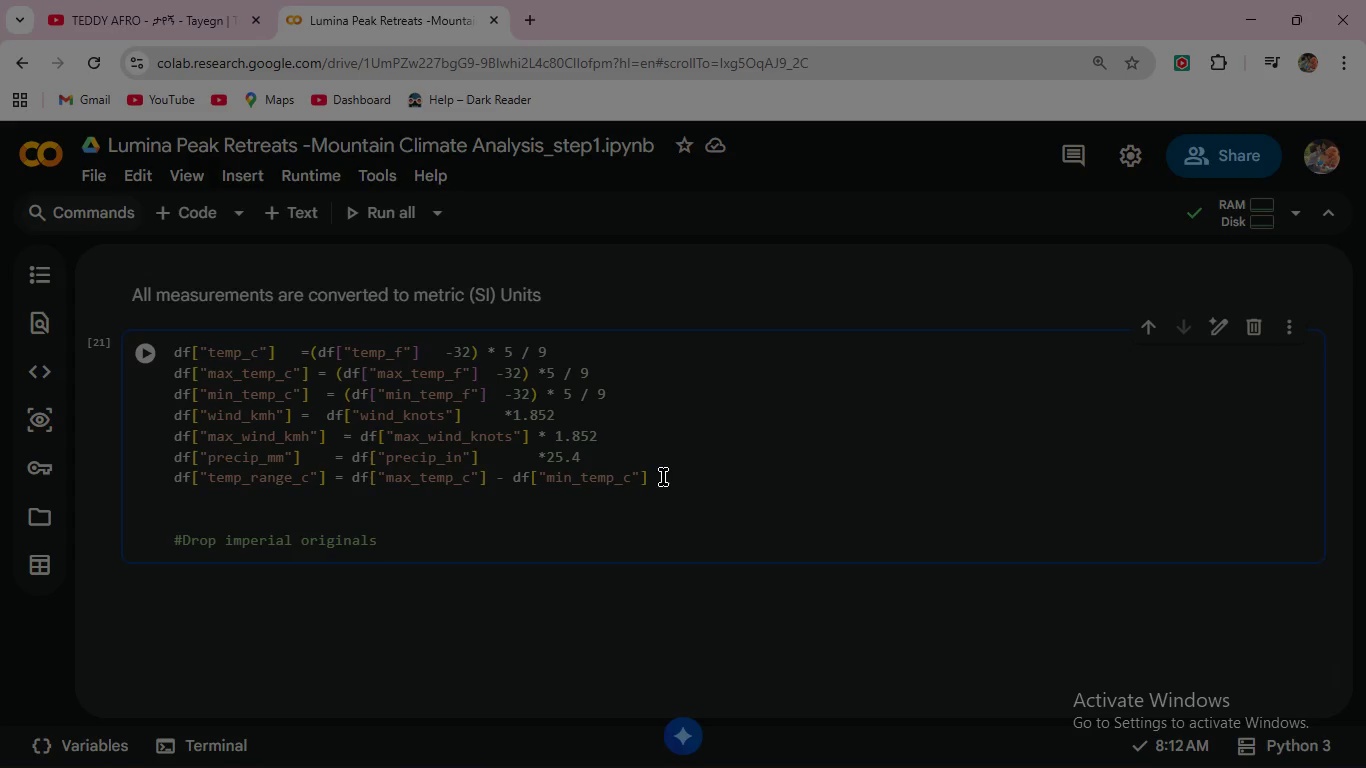 
key(Enter)
 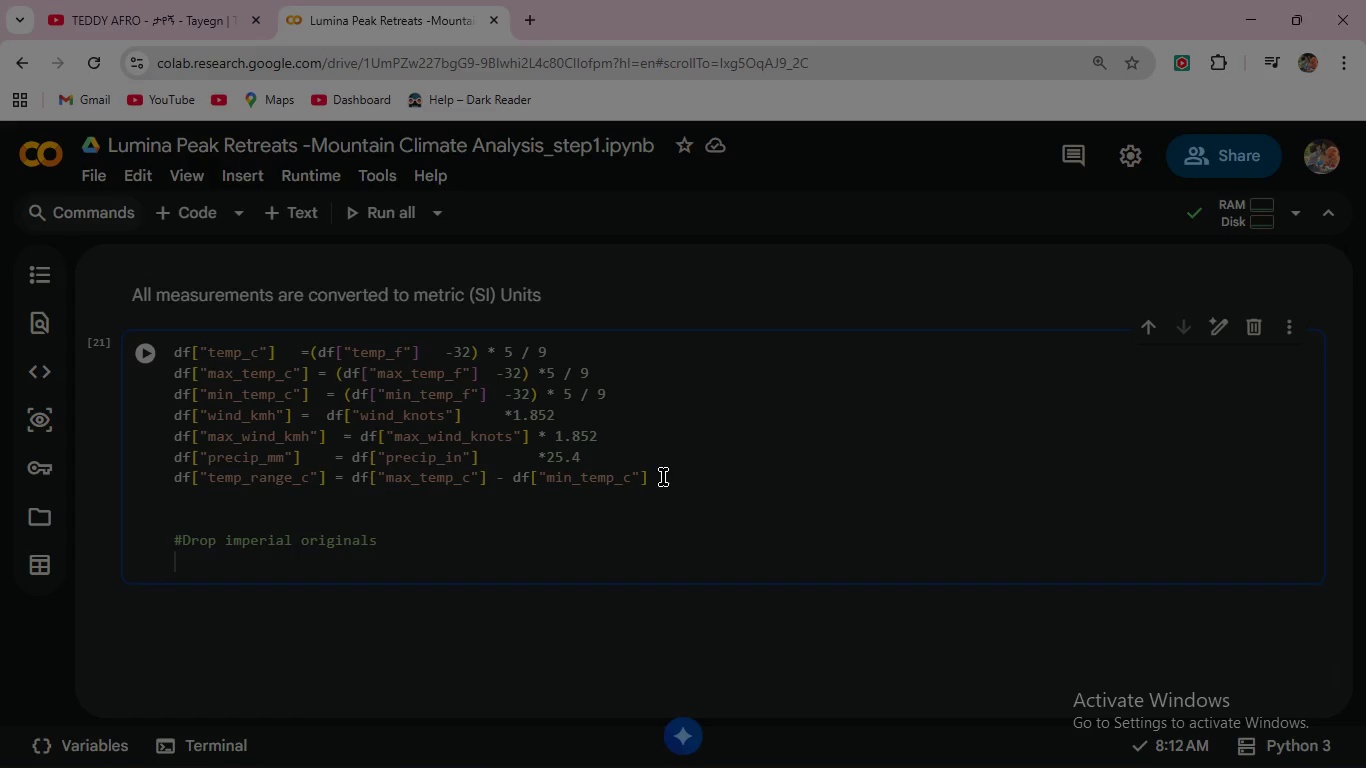 
type(dr)
 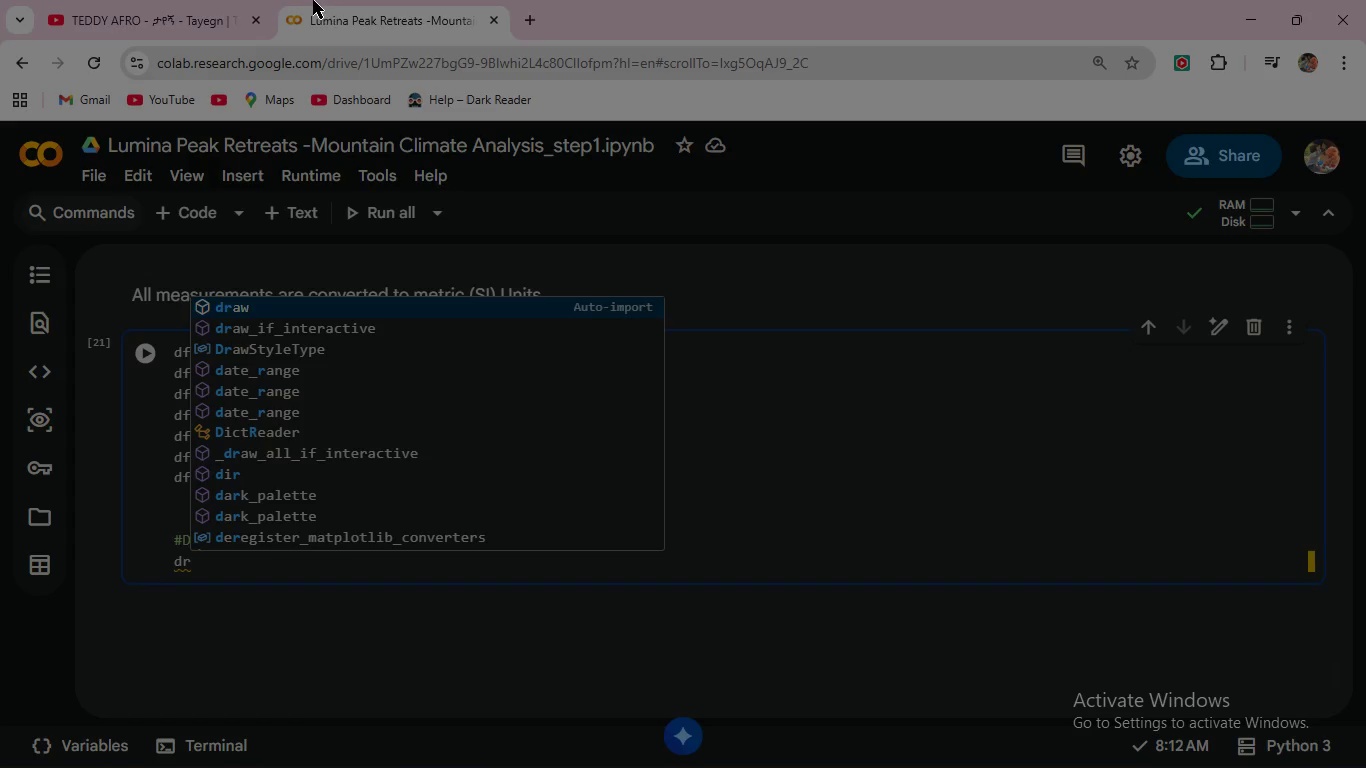 
left_click([217, 0])
 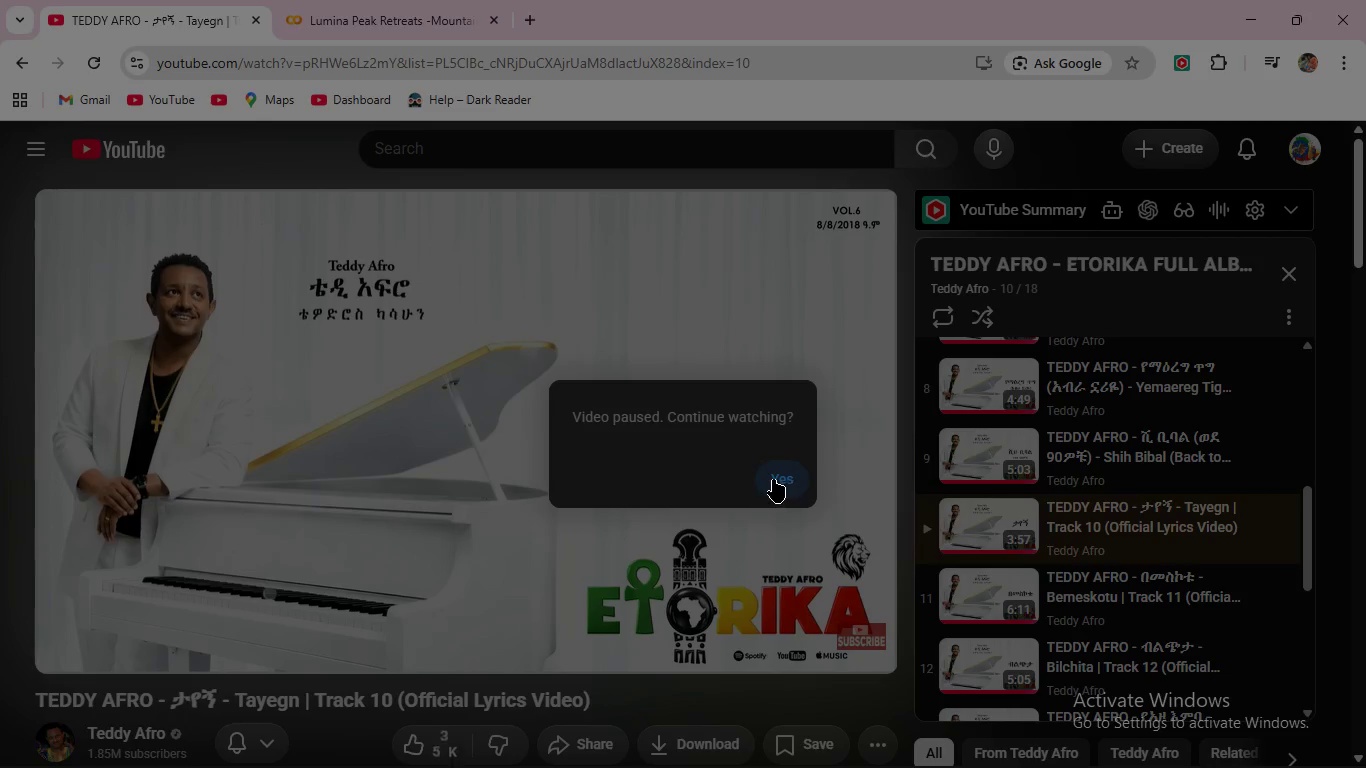 
left_click([436, 0])
 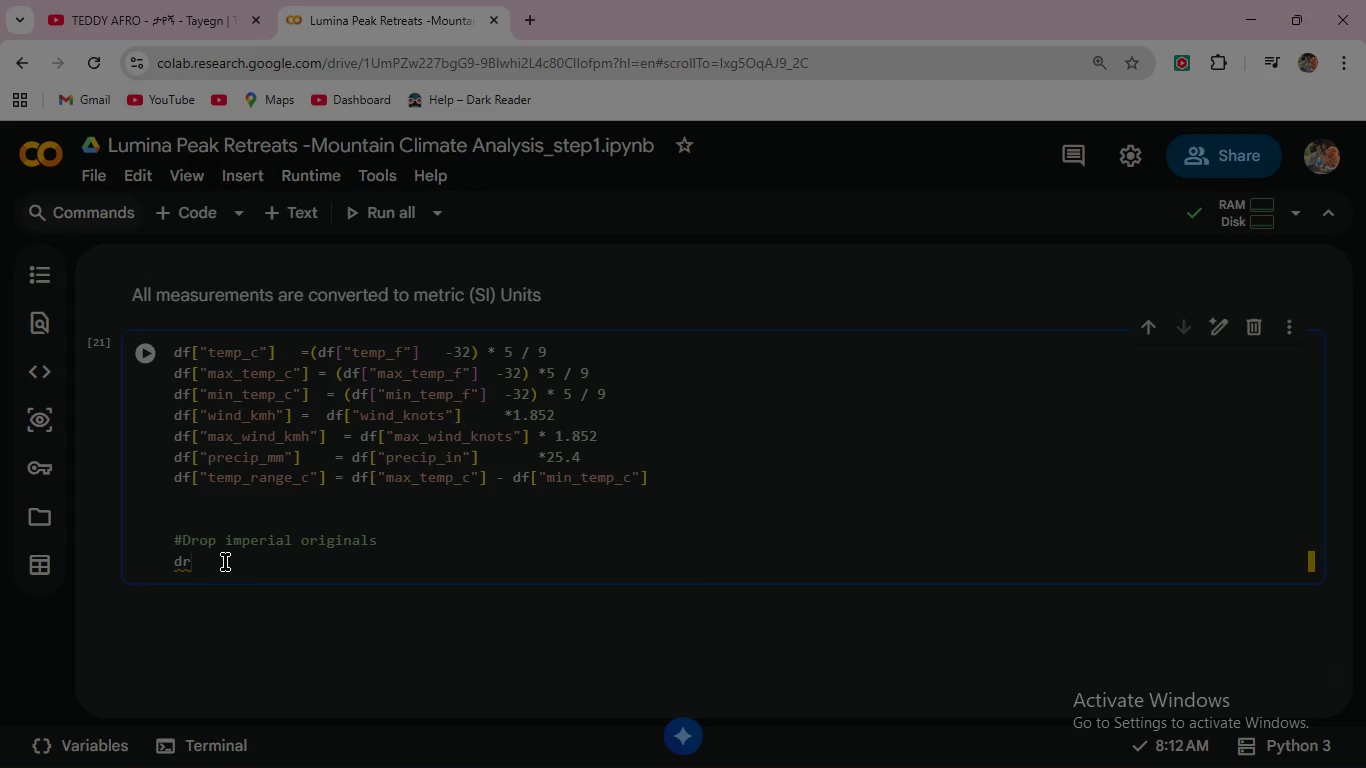 
left_click([200, 563])
 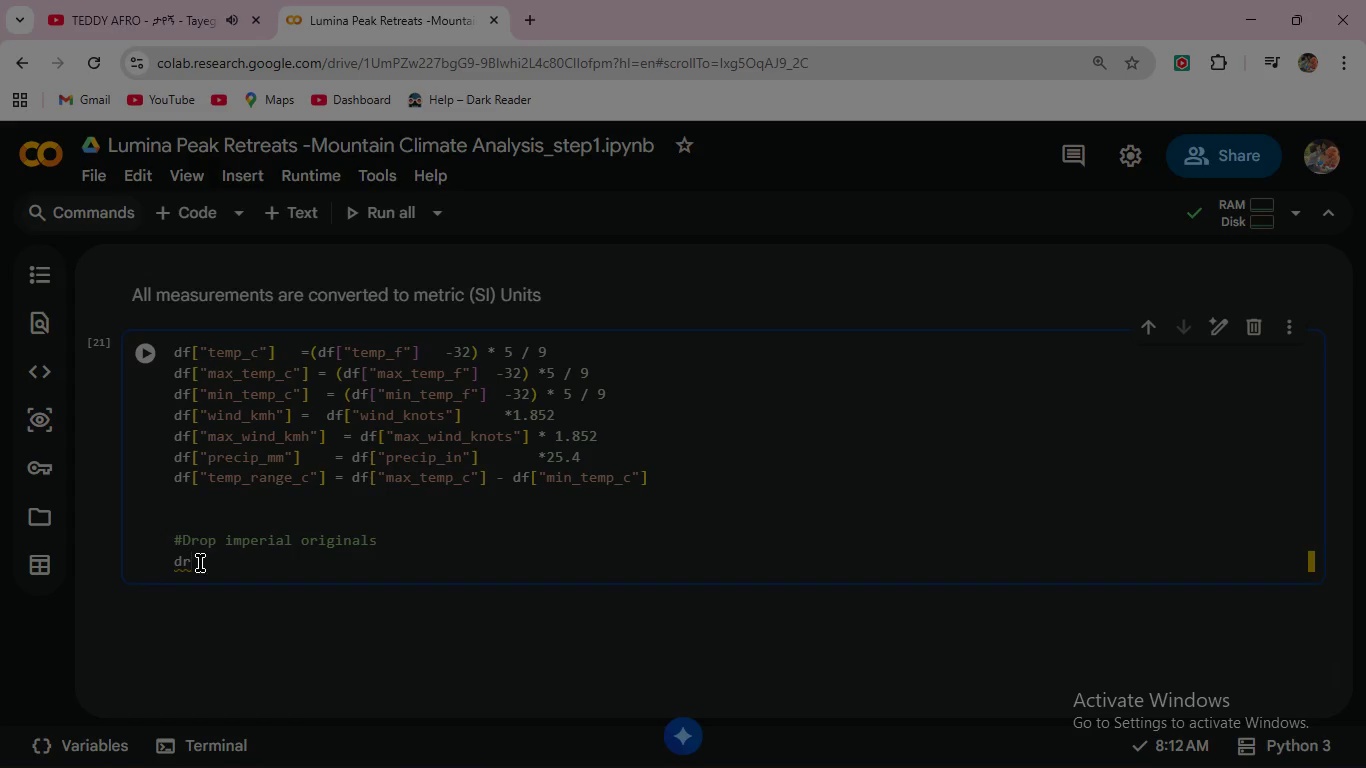 
type(op_cols = ')
 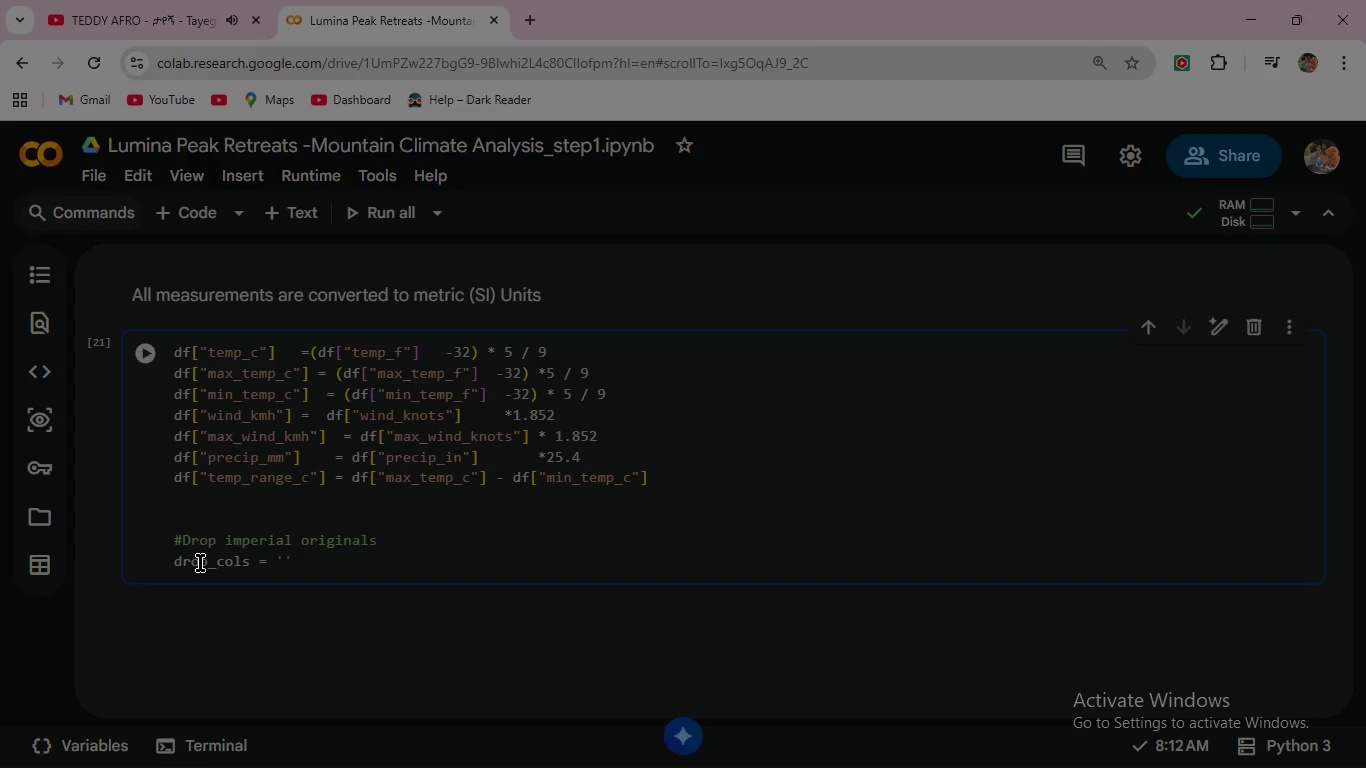 
key(ArrowRight)
 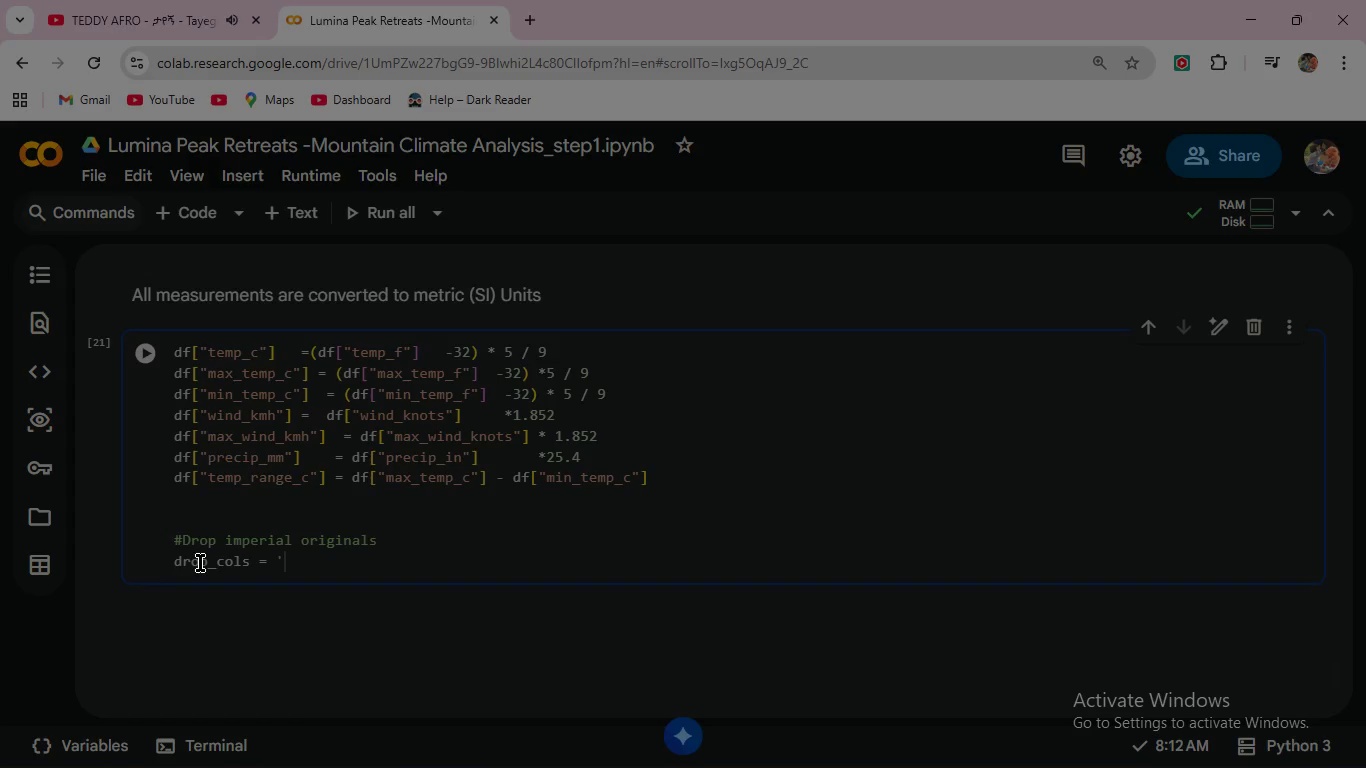 
key(Backspace)
key(Backspace)
type(["temp_f)
 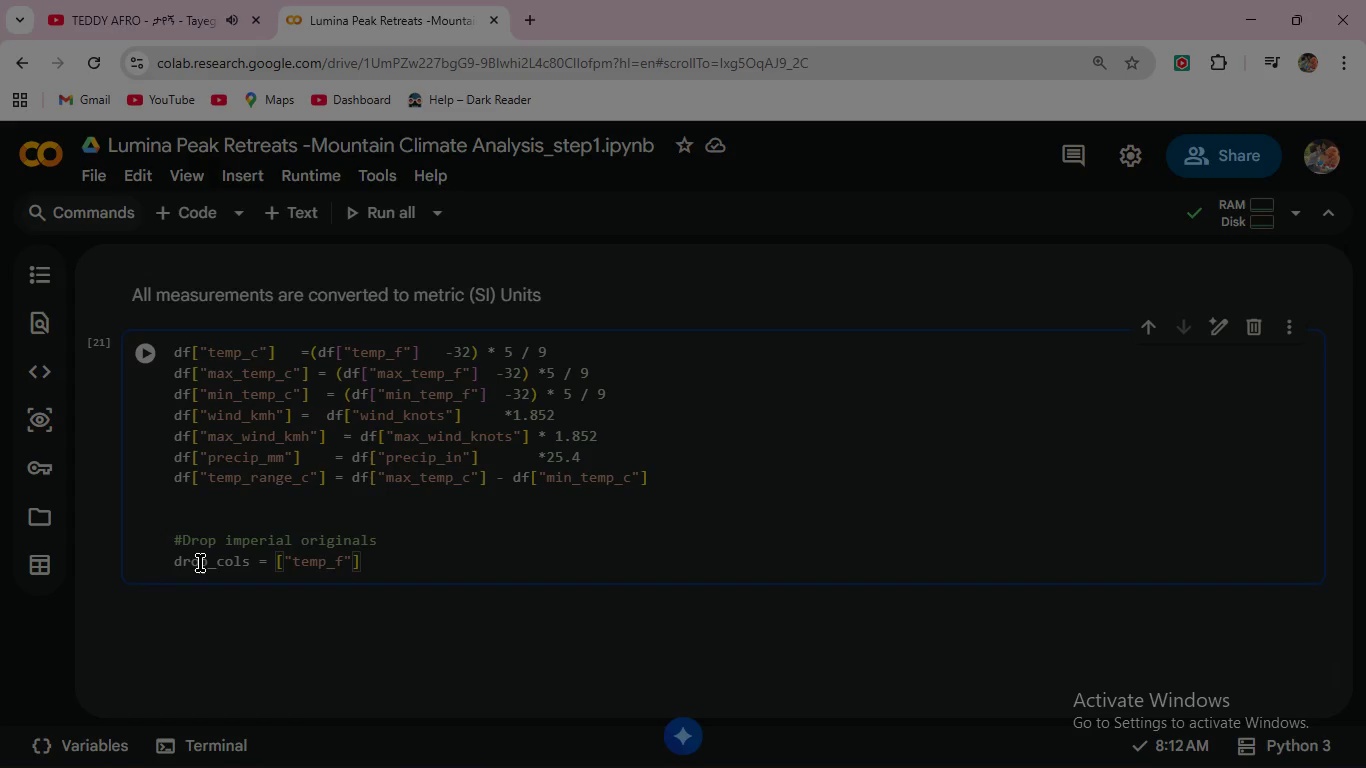 
key(ArrowRight)
 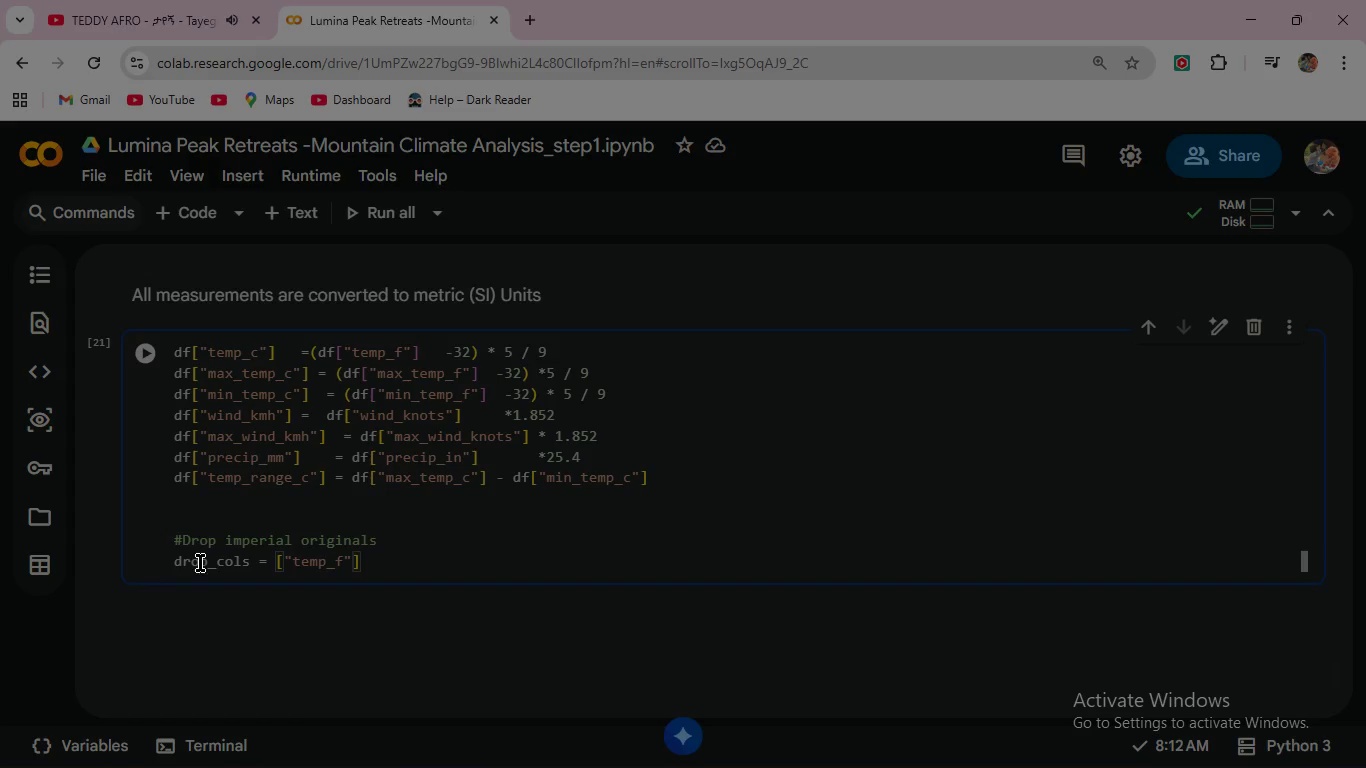 
type(, "max_temp_f)
 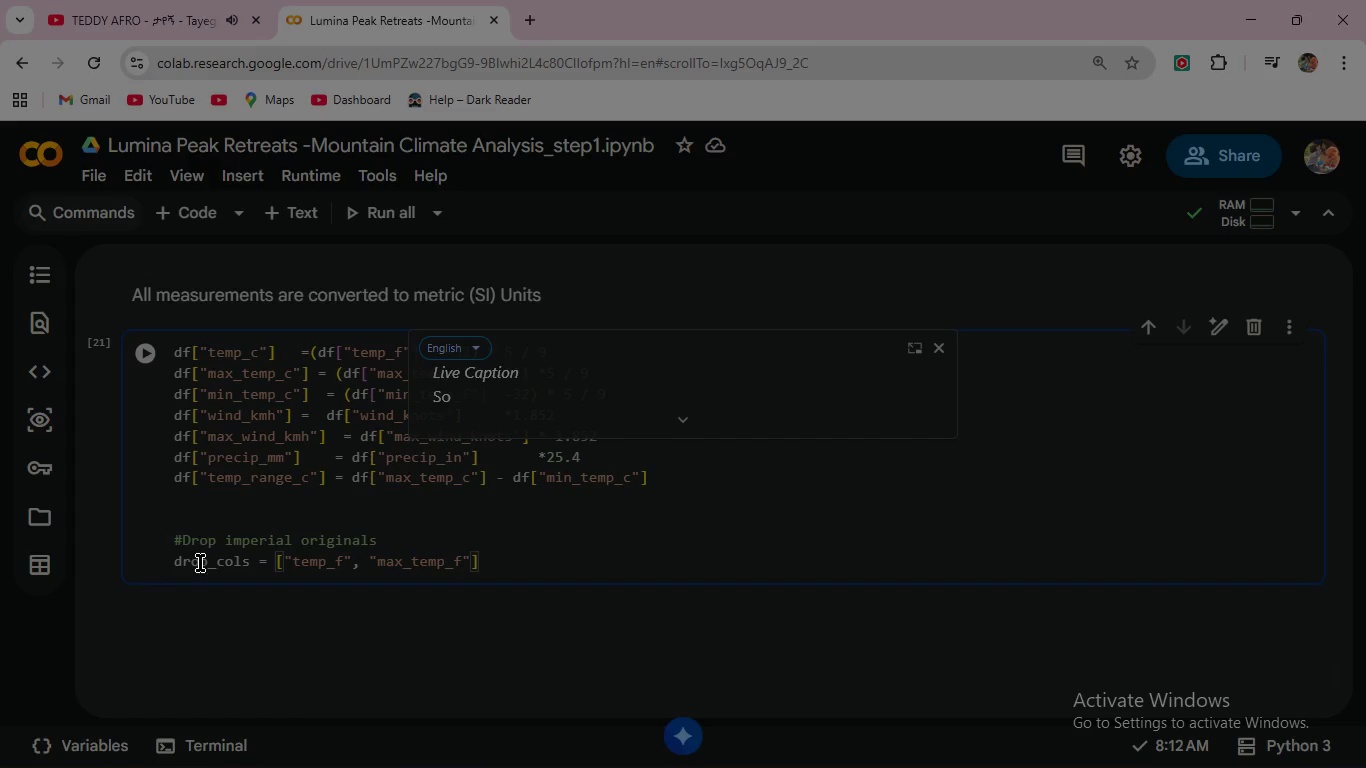 
key(ArrowRight)
 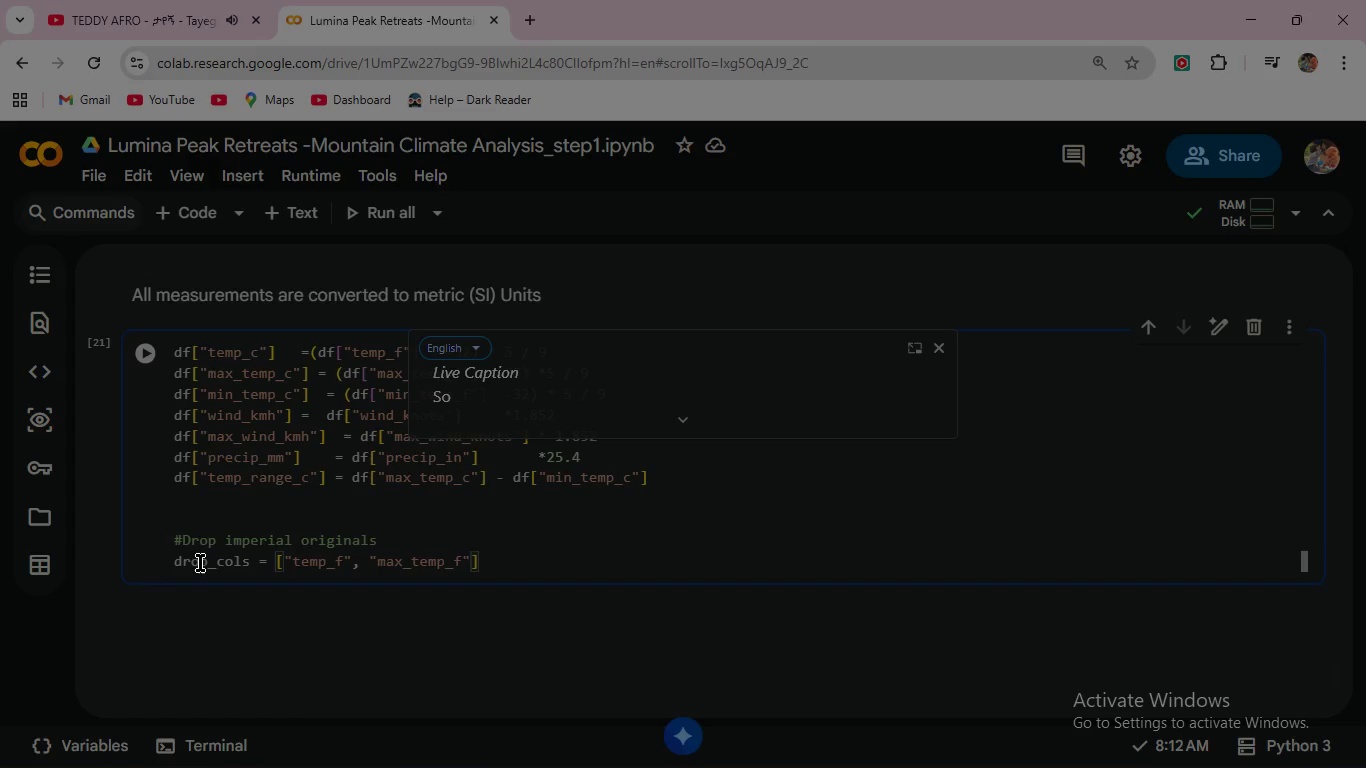 
key(Comma)
 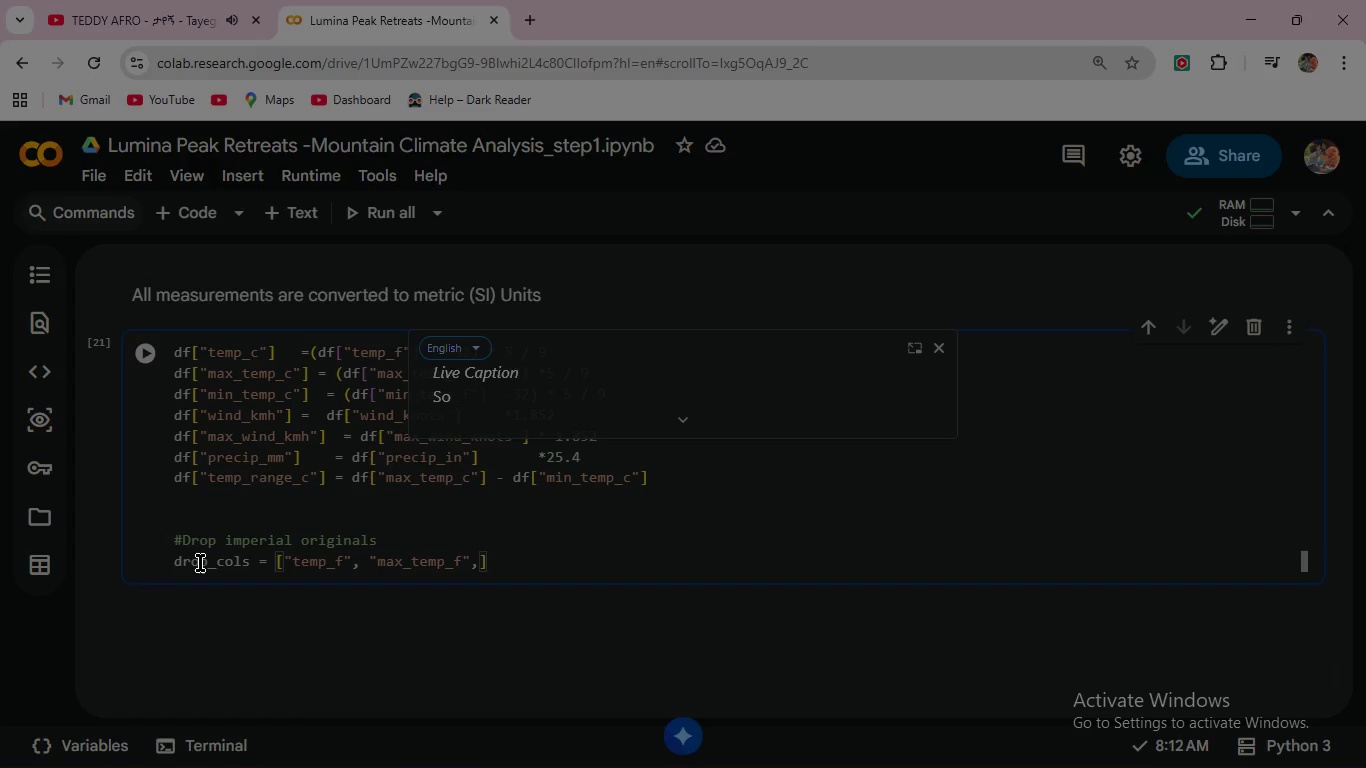 
type("min_temp_f)
 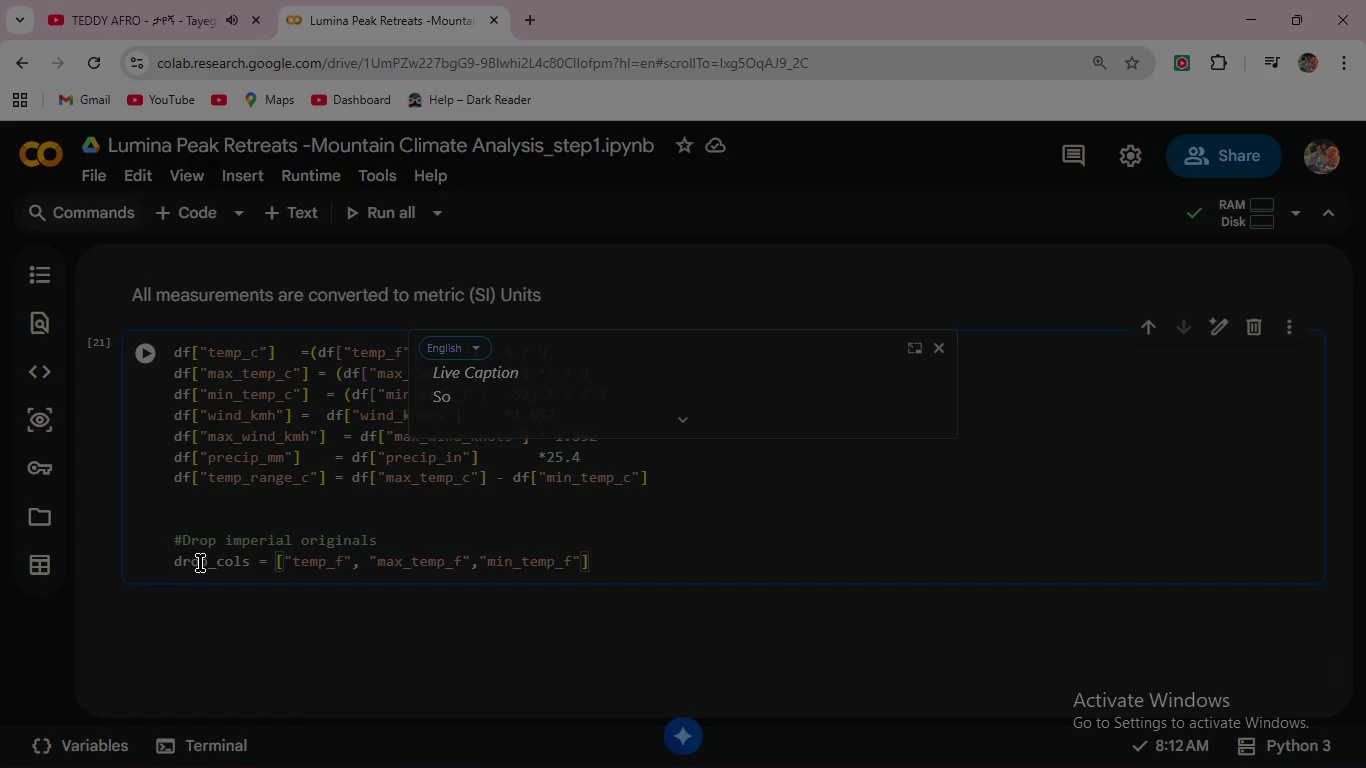 
key(ArrowRight)
 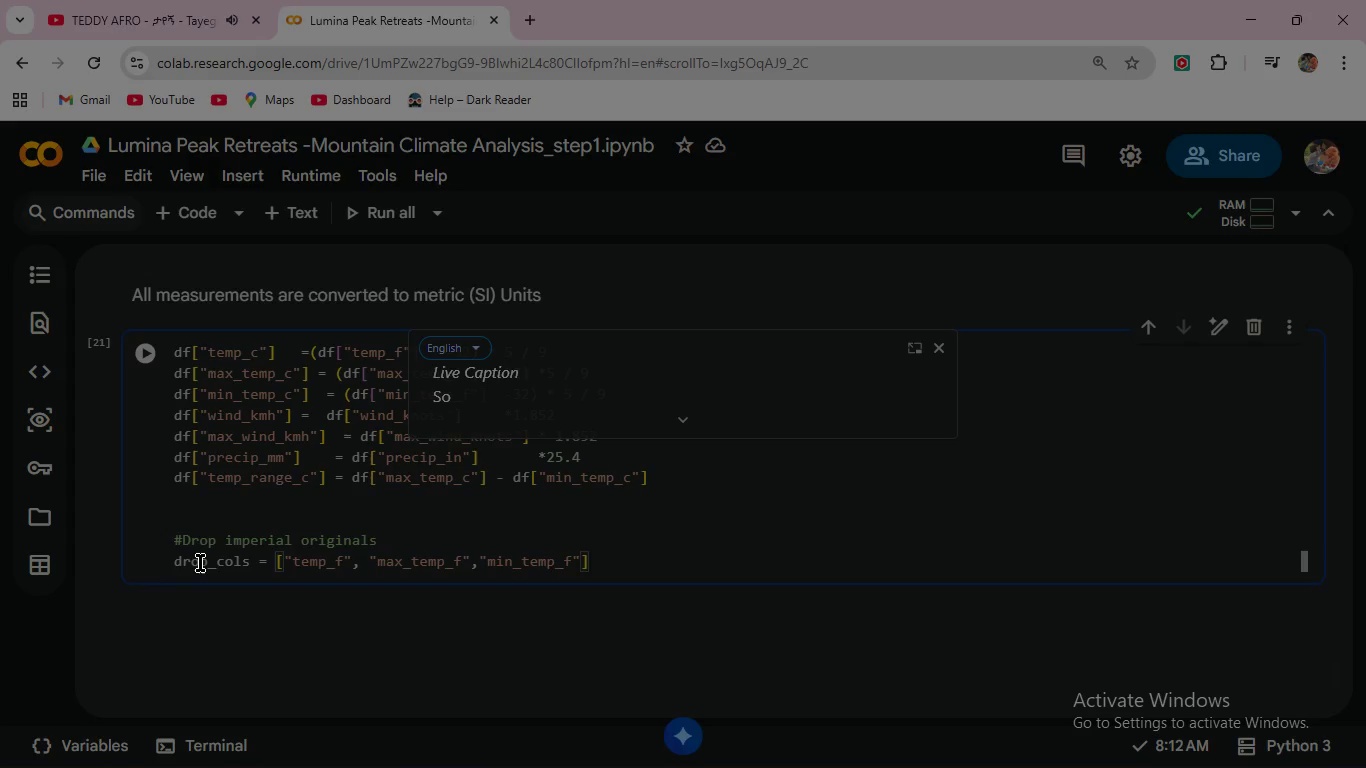 
type(,"wind_knots)
 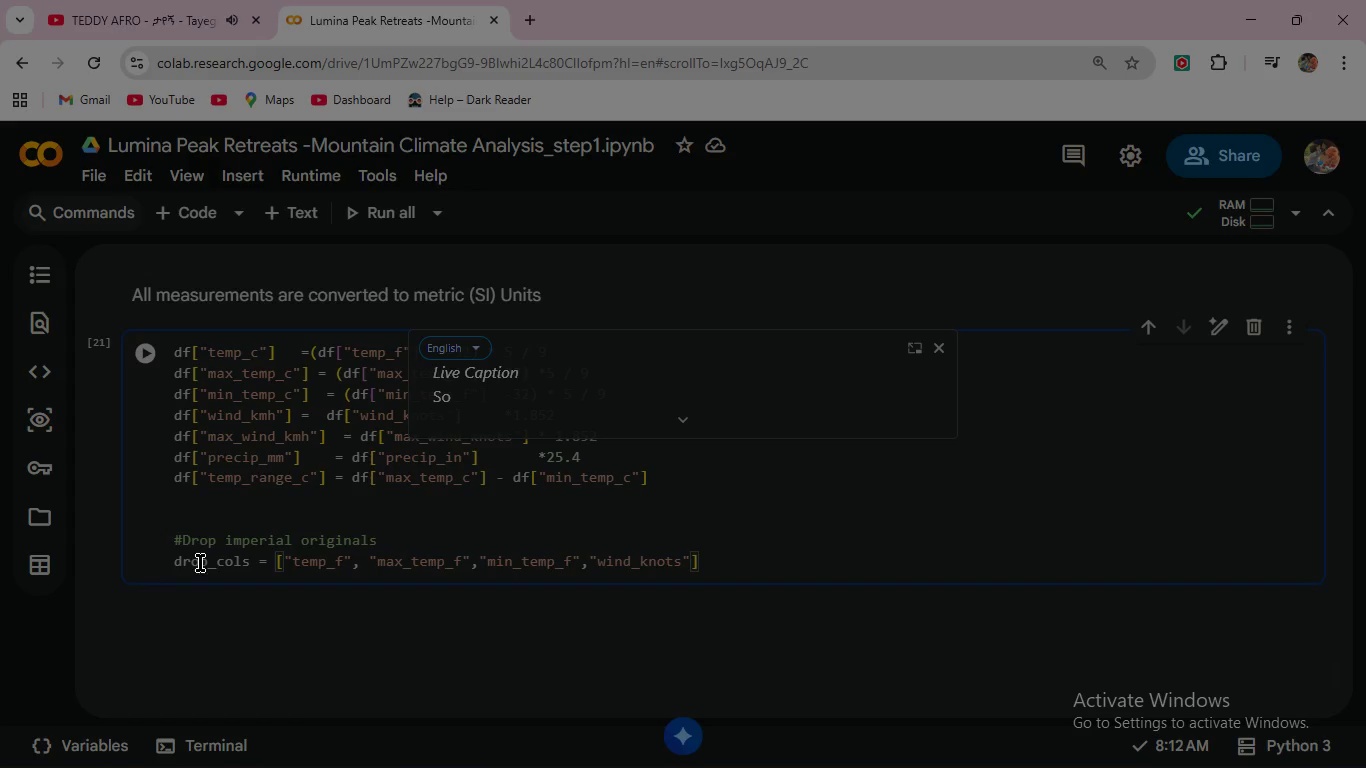 
key(ArrowRight)
 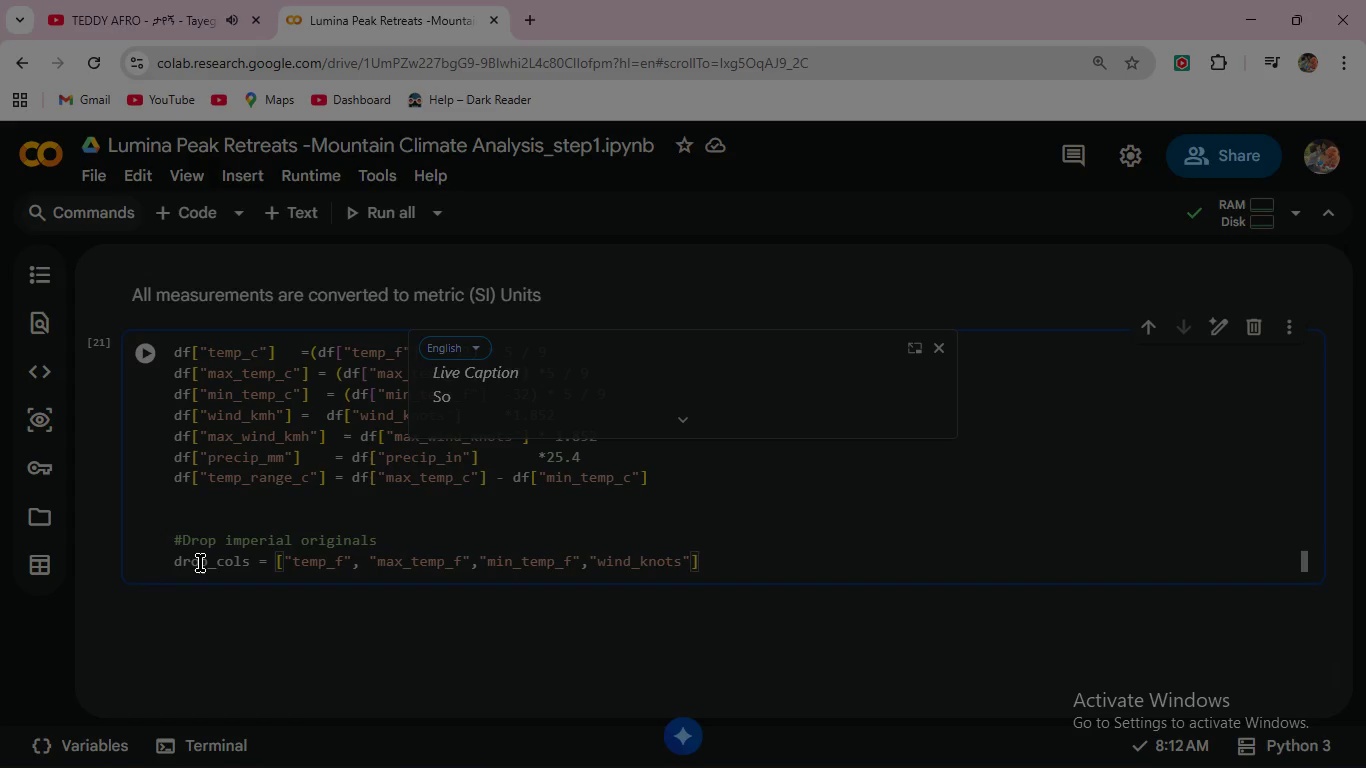 
key(Comma)
 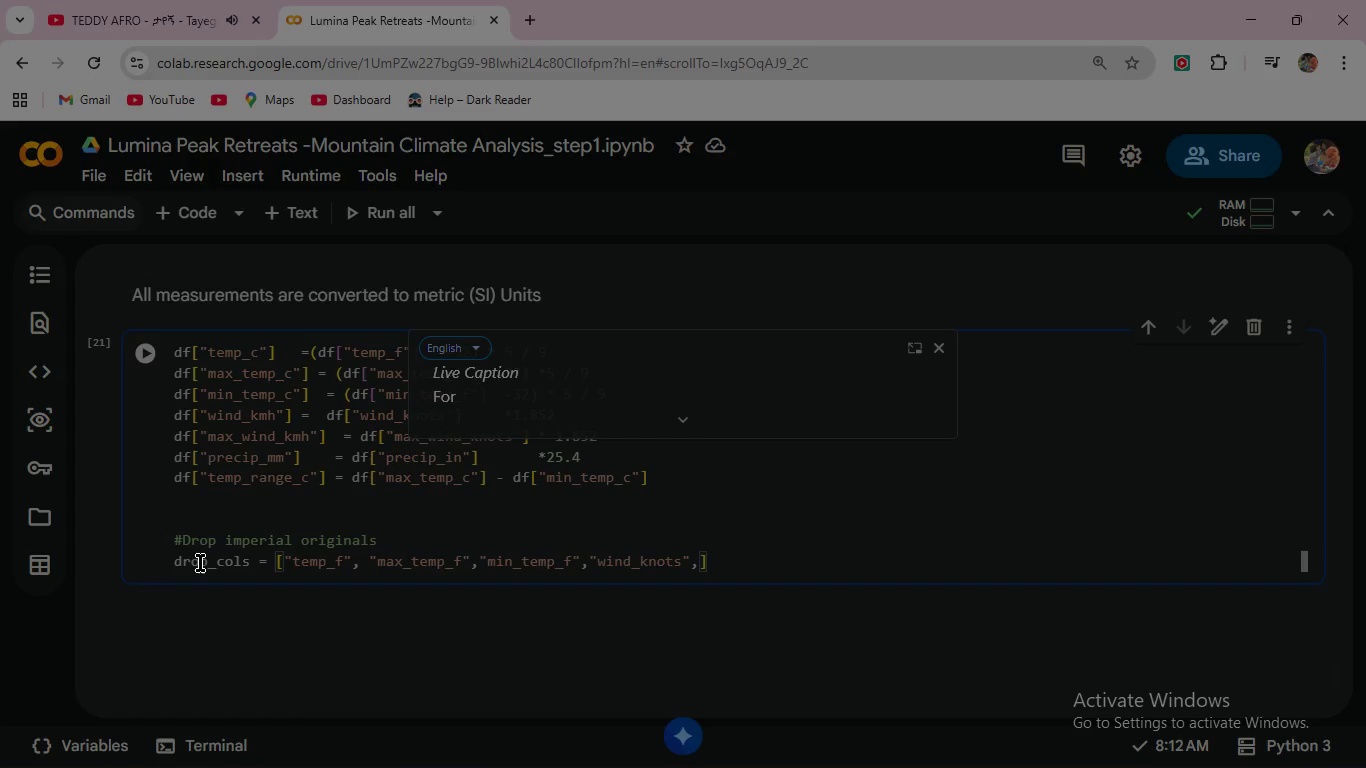 
type("max_wind_knots)
 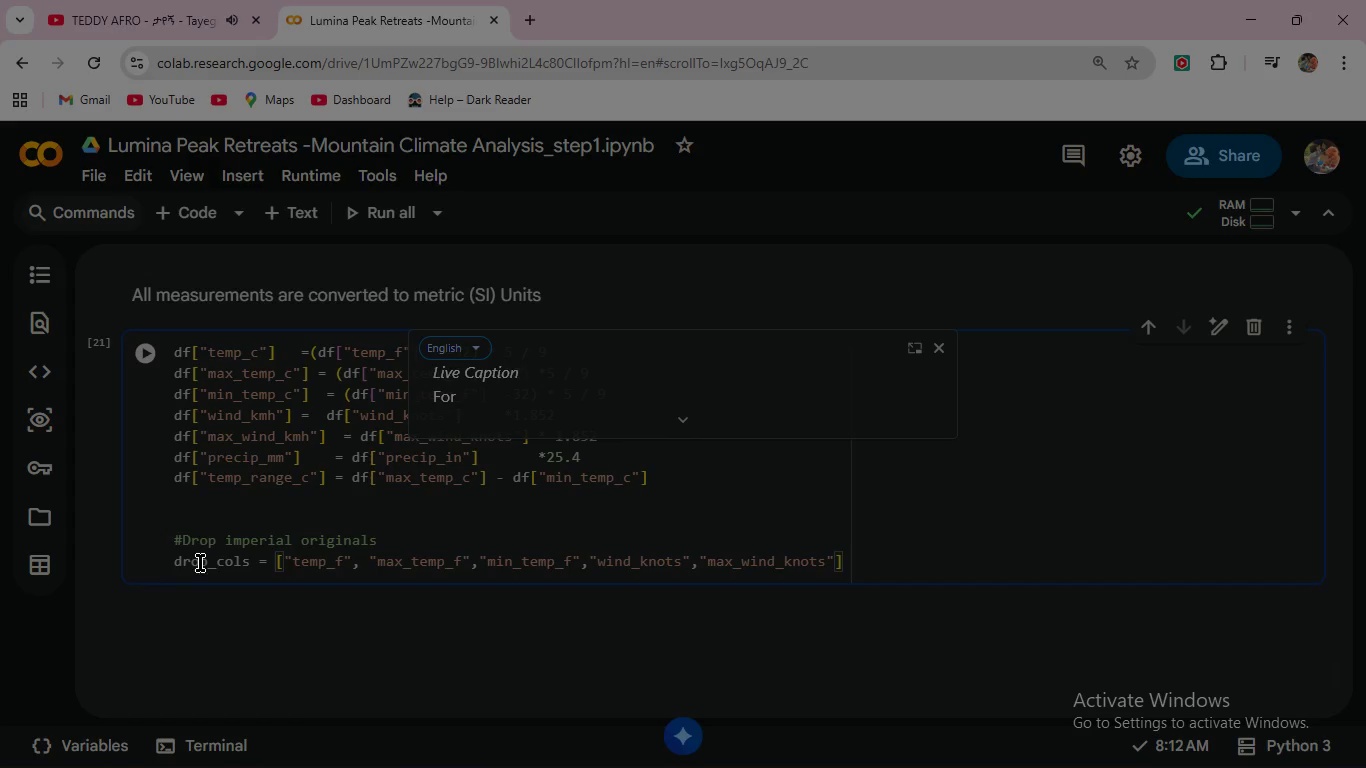 
key(ArrowRight)
 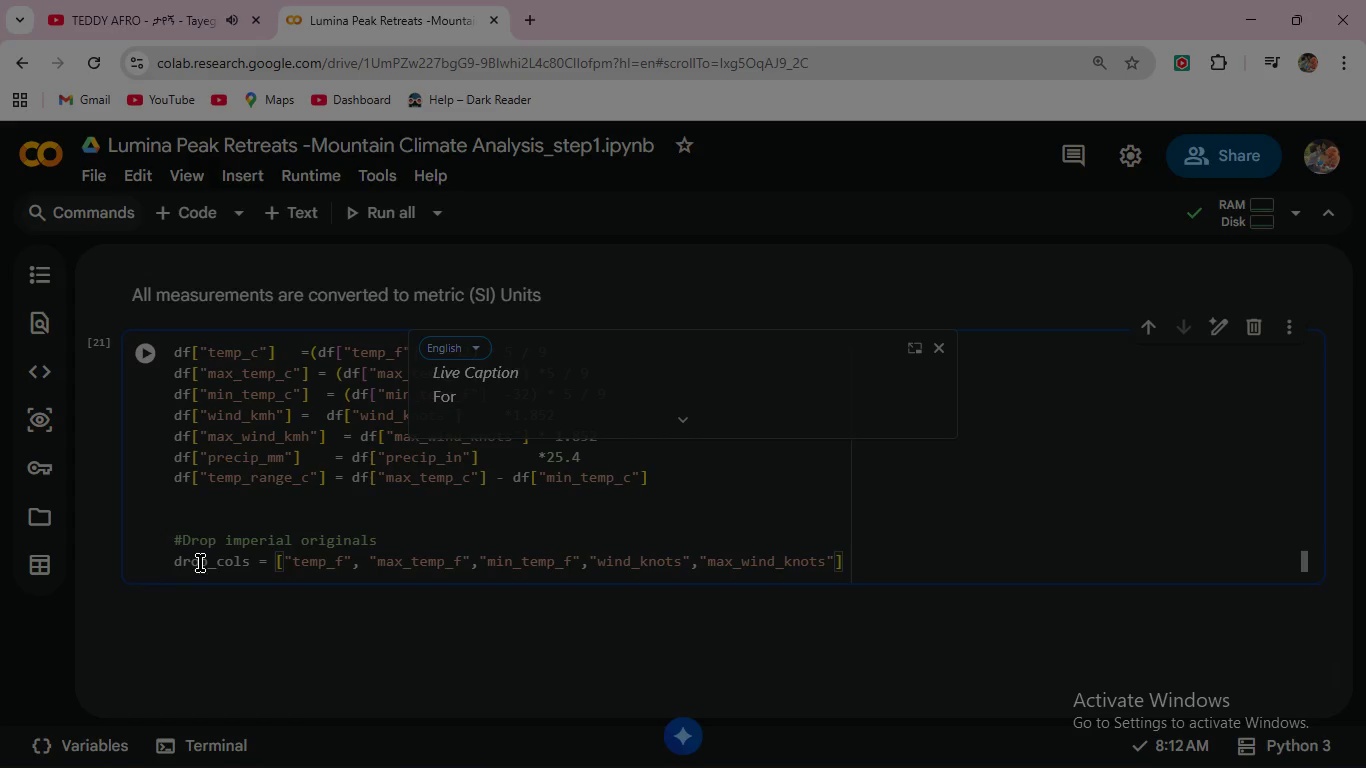 
key(Comma)
 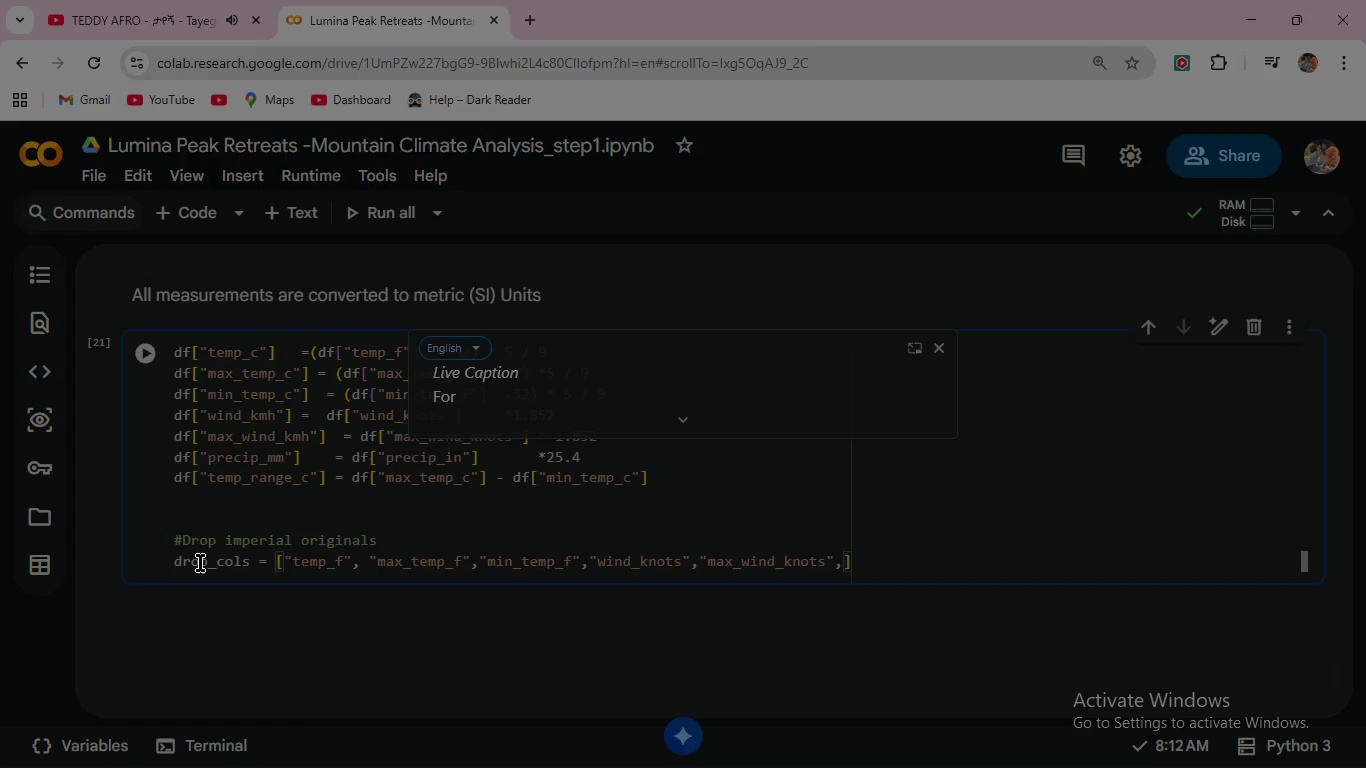 
type("precip_in)
 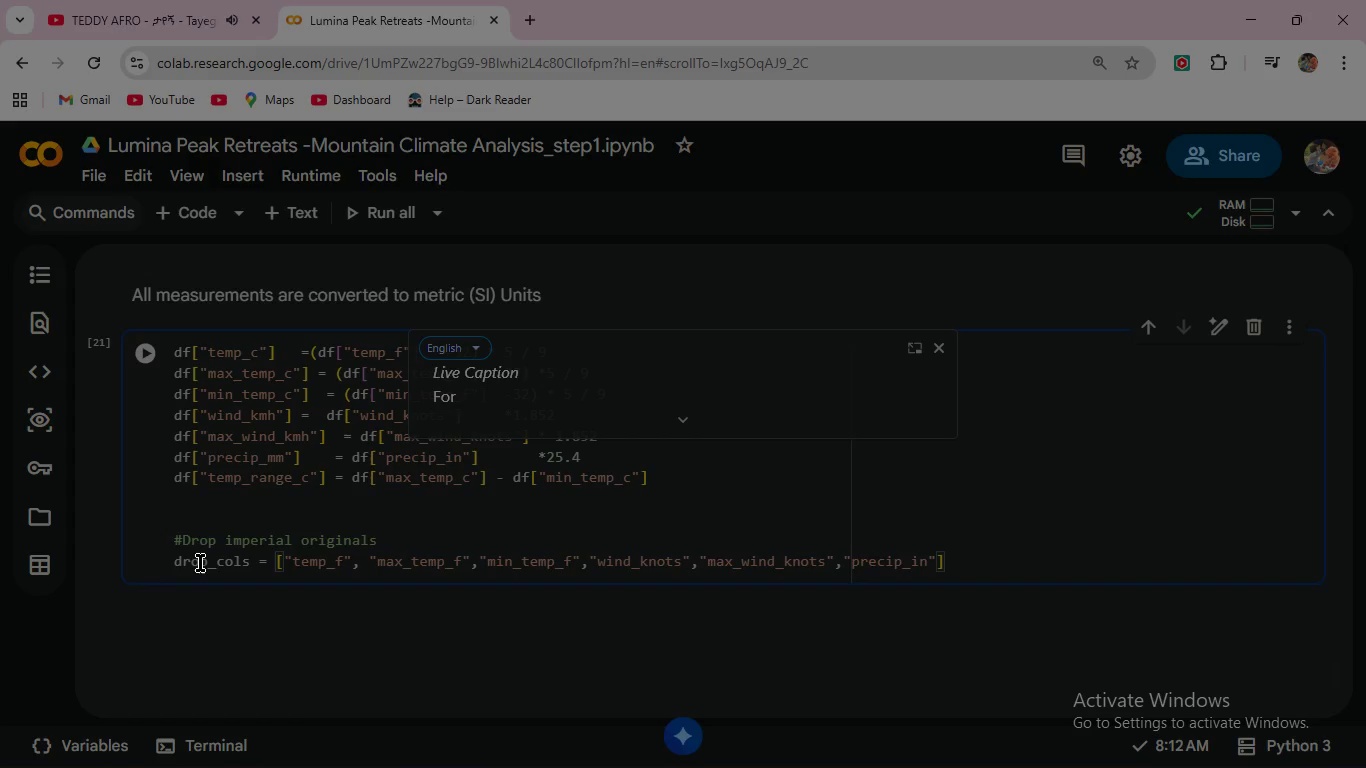 
left_click([144, 349])
 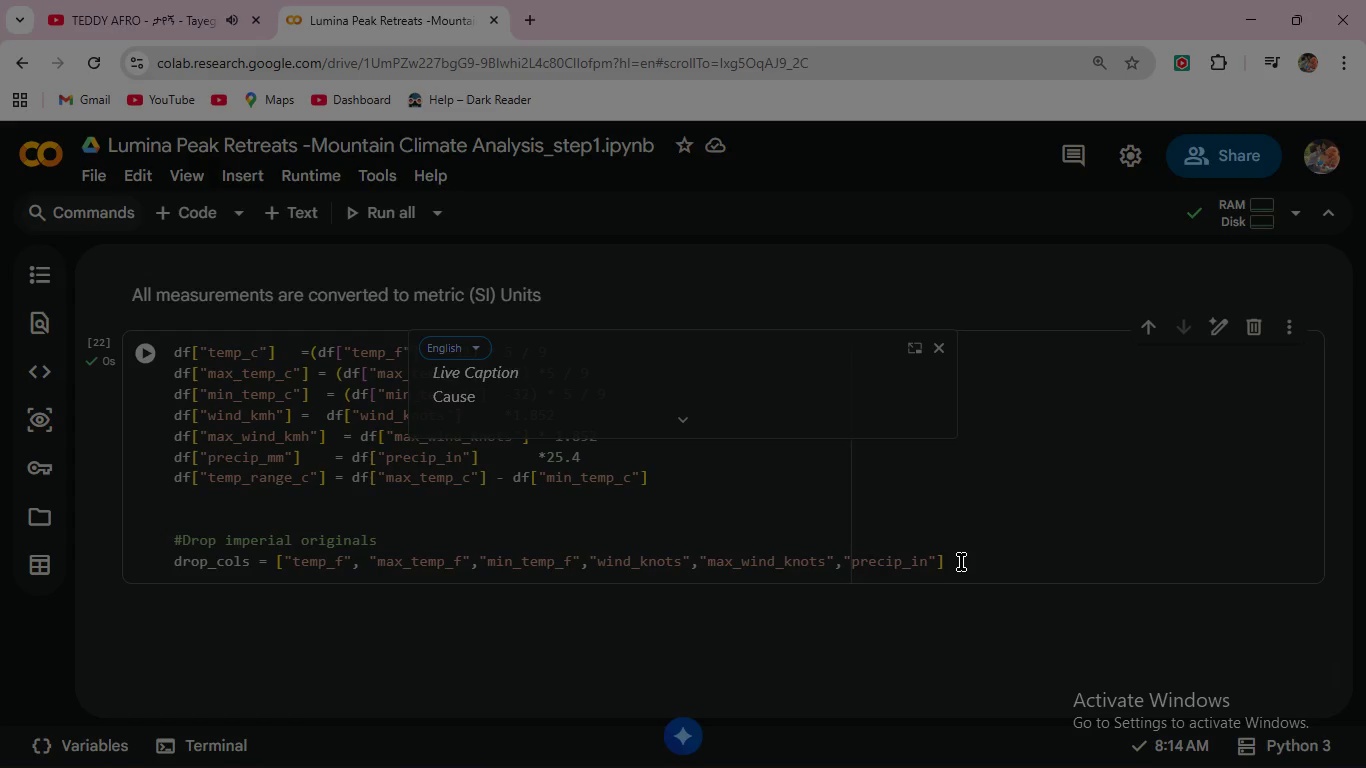 
double_click([960, 561])
 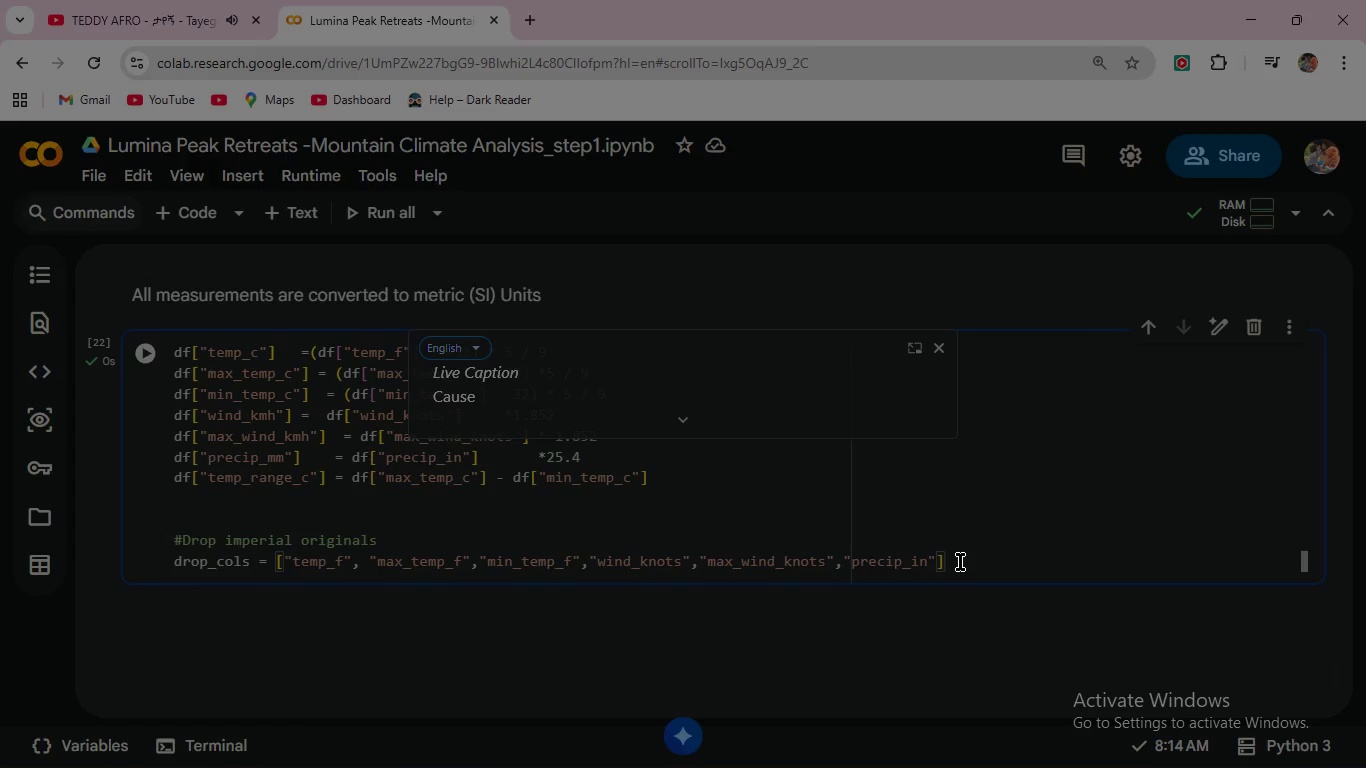 
left_click([960, 562])
 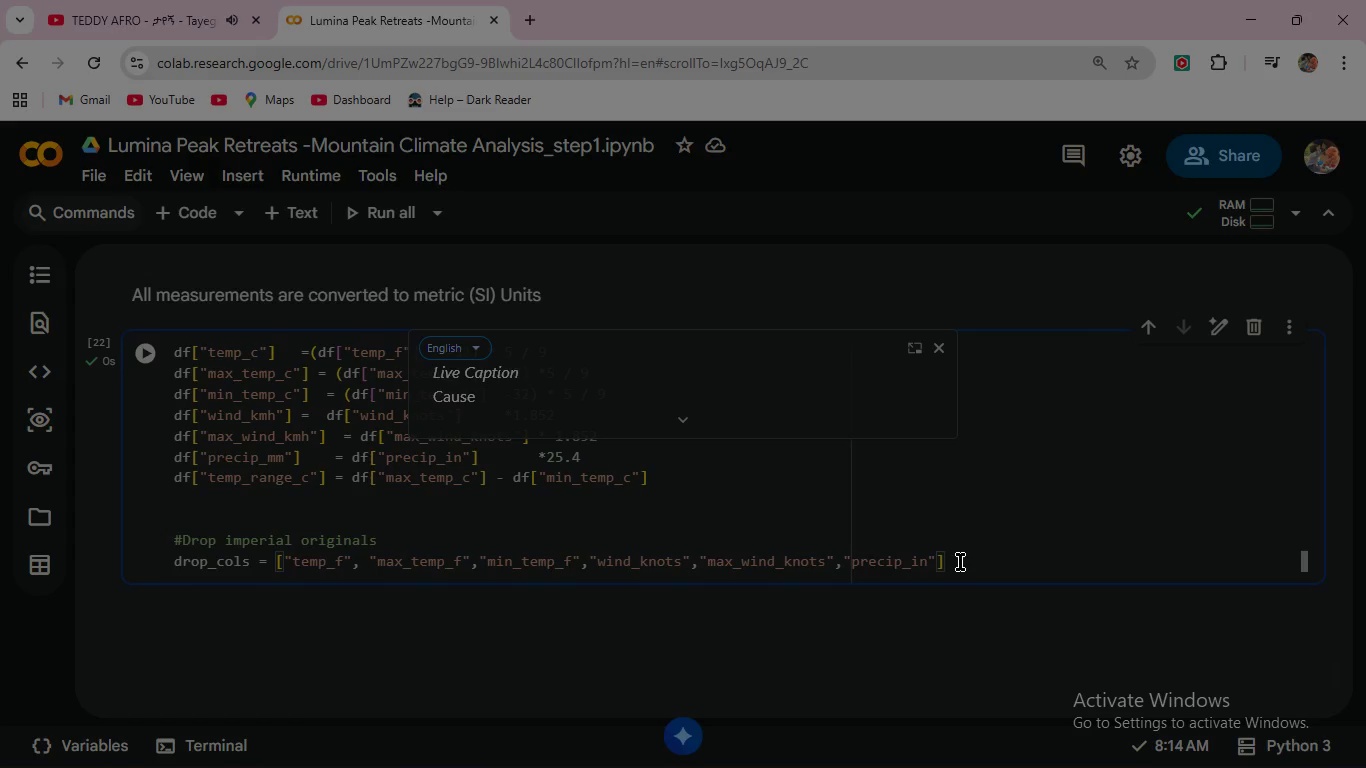 
double_click([960, 562])
 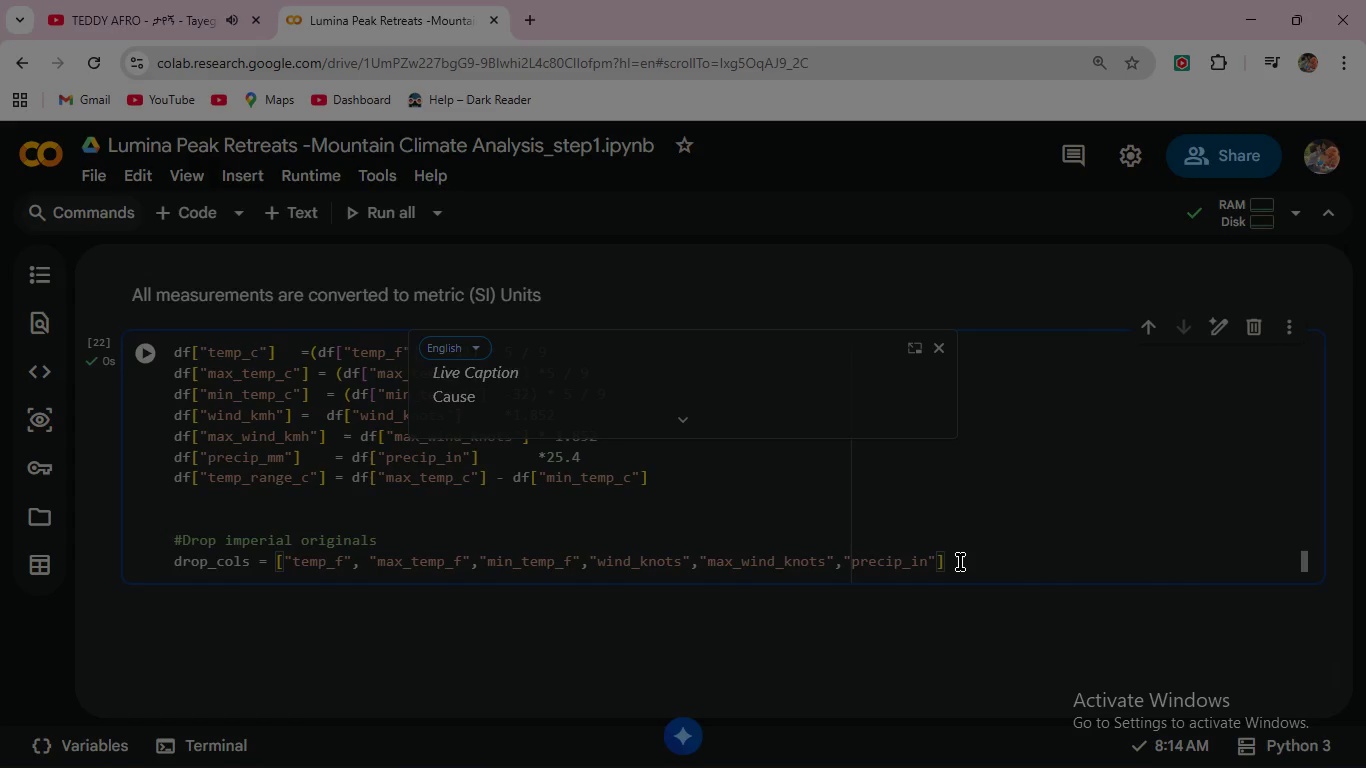 
key(Enter)
 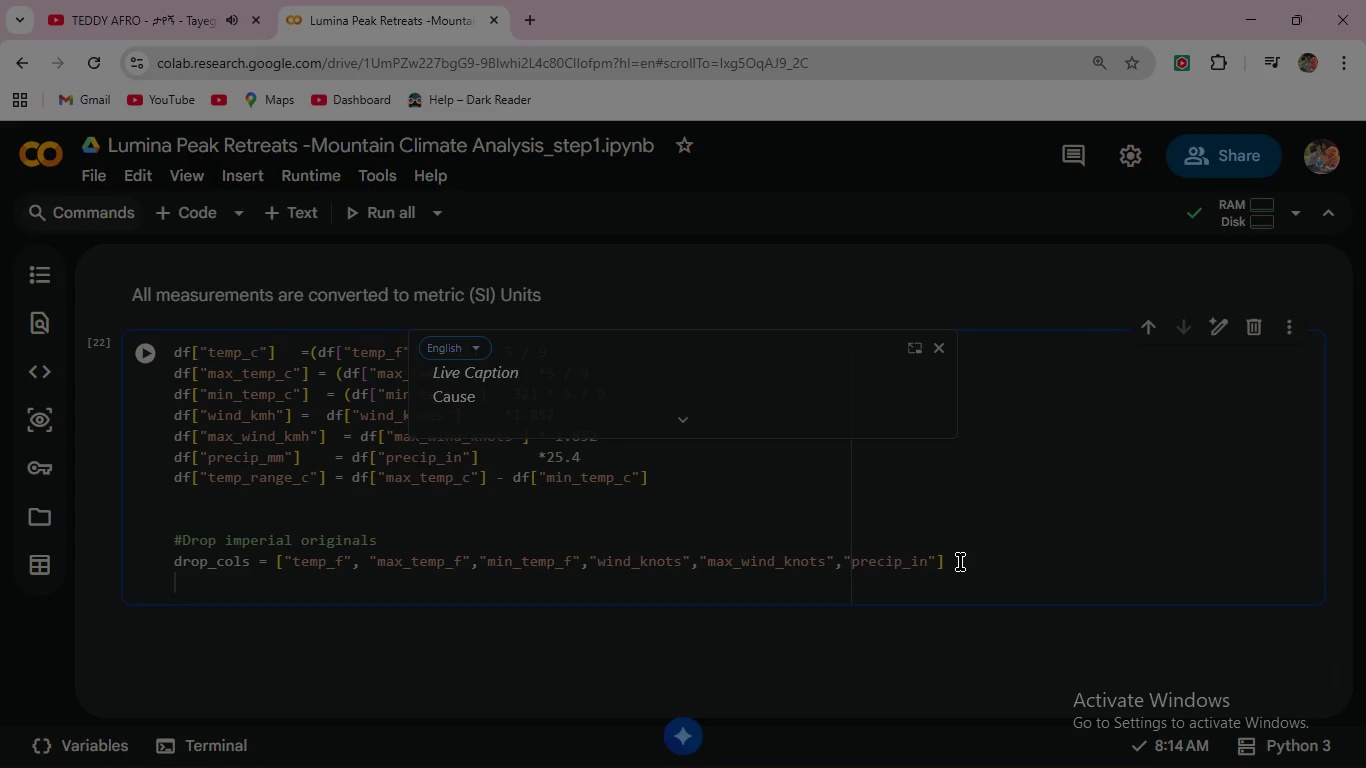 
type(df.drop(columns=[c for c in drops)
key(Backspace)
type(_colsif c in df.columns)
 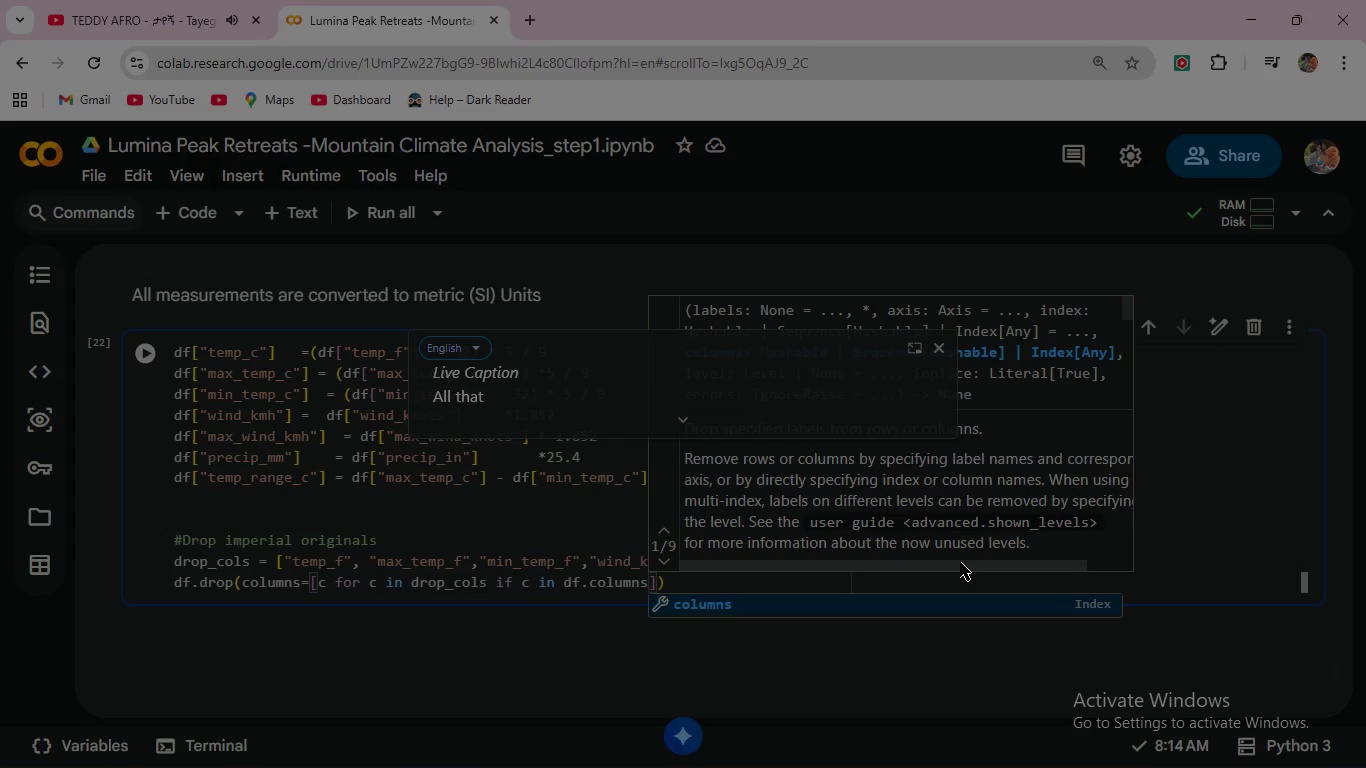 
key(ArrowRight)
 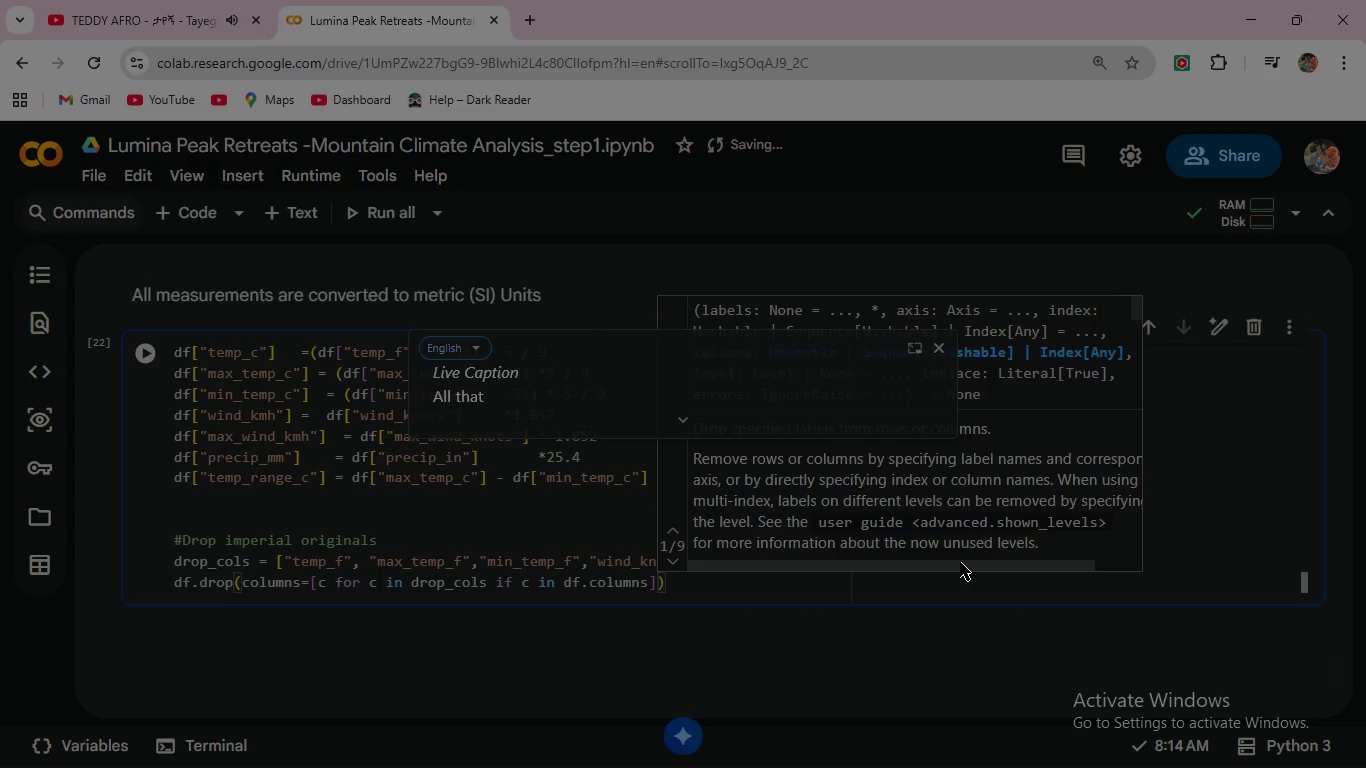 
type(,inp)
 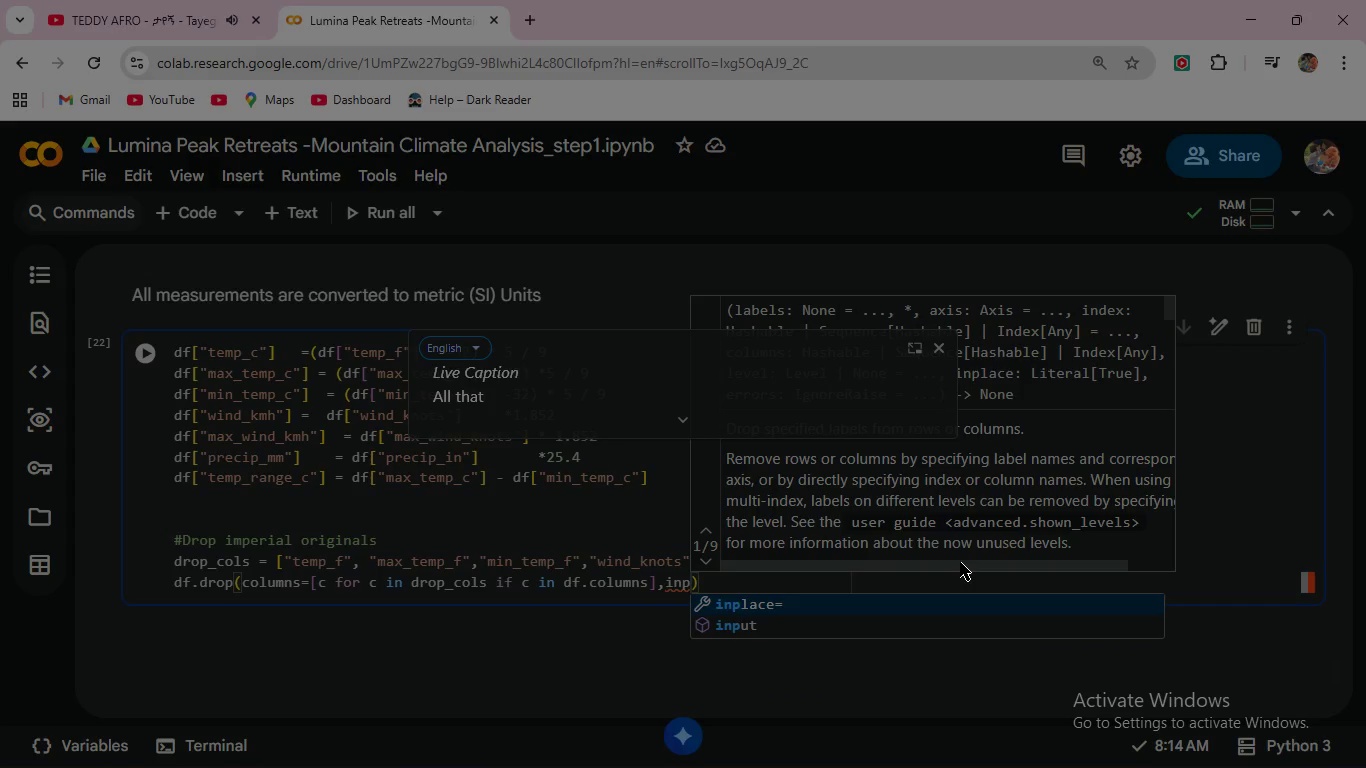 
wait(5.51)
 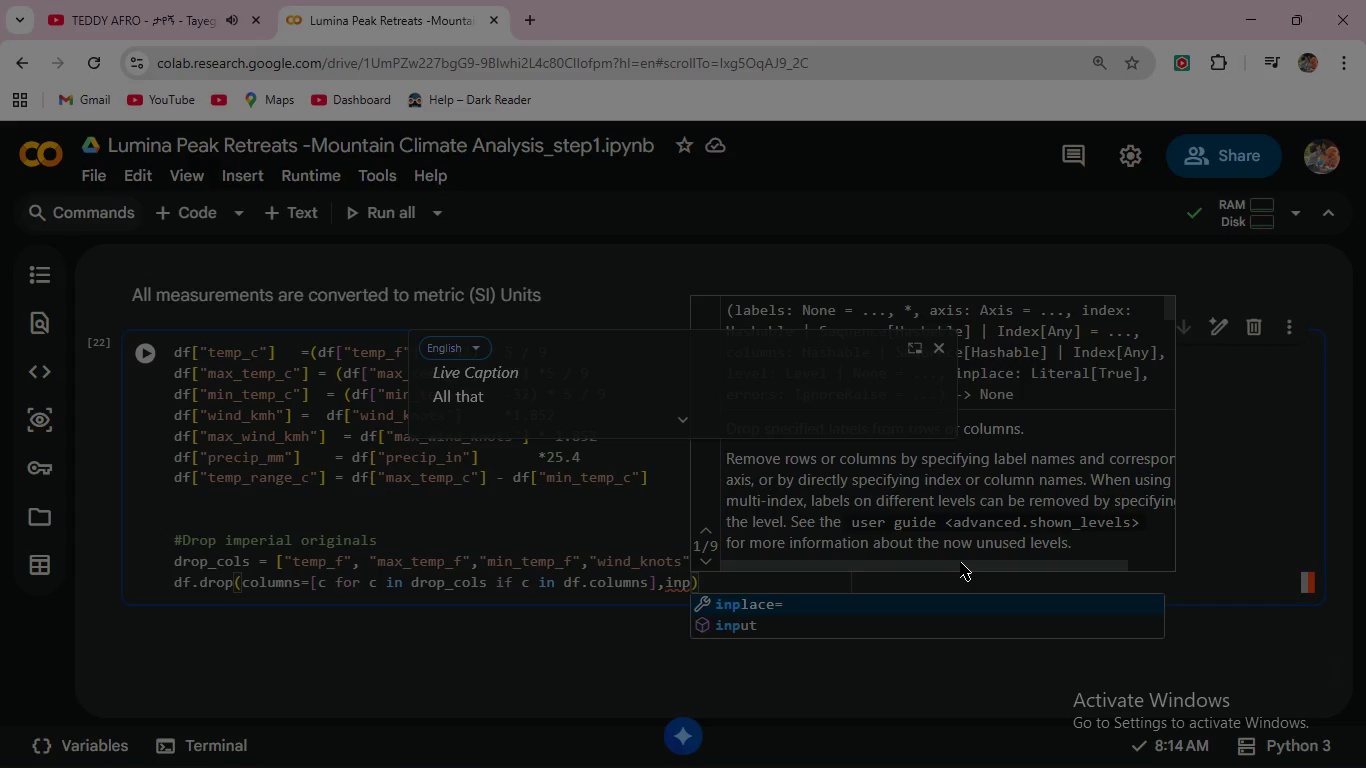 
key(Enter)
 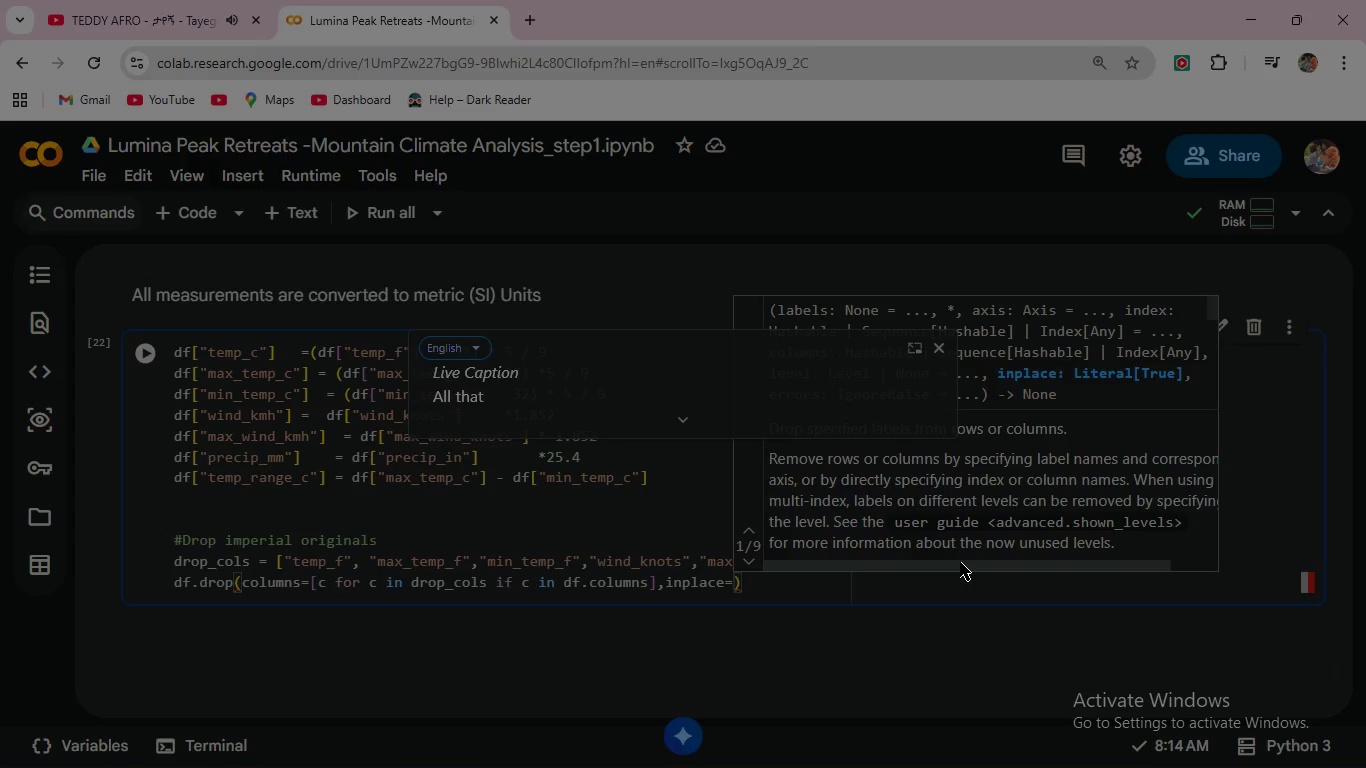 
hold_key(key=ShiftRight, duration=0.89)
 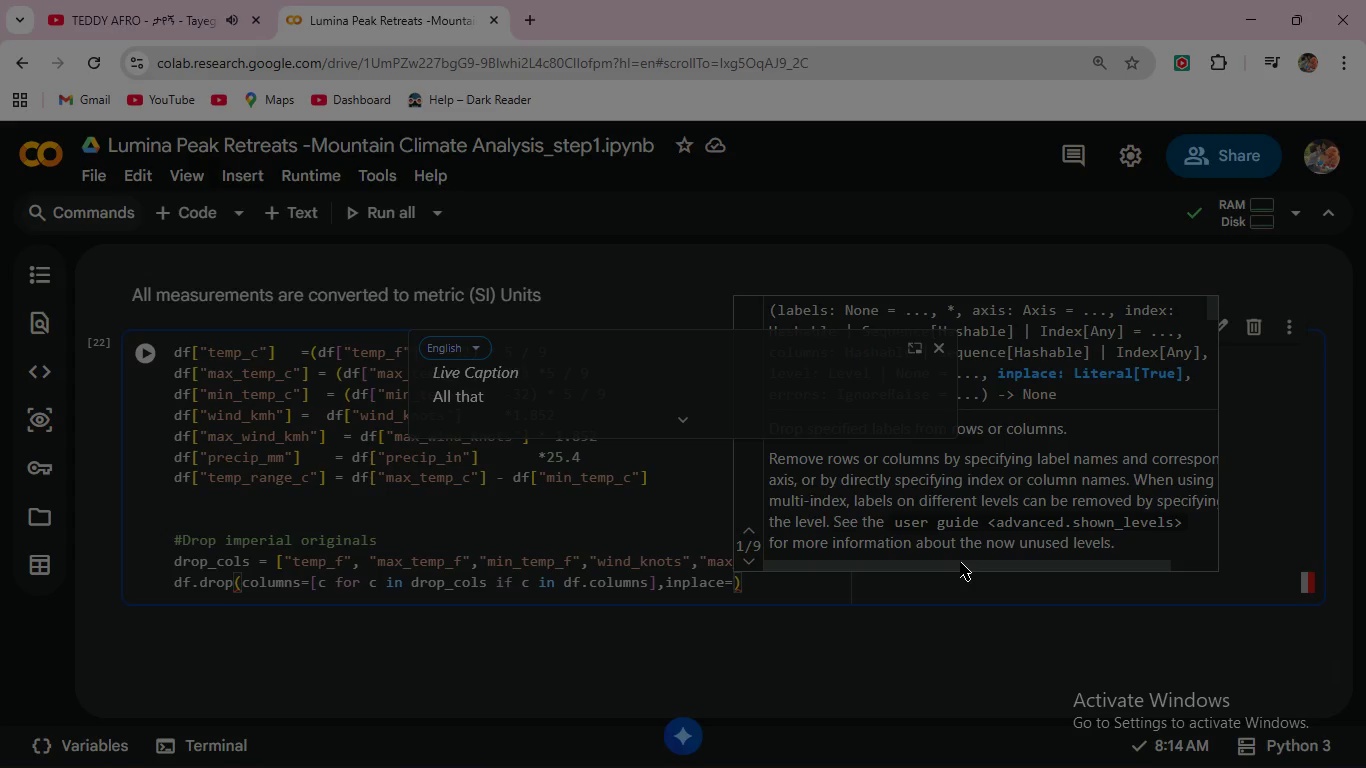 
type(True)
 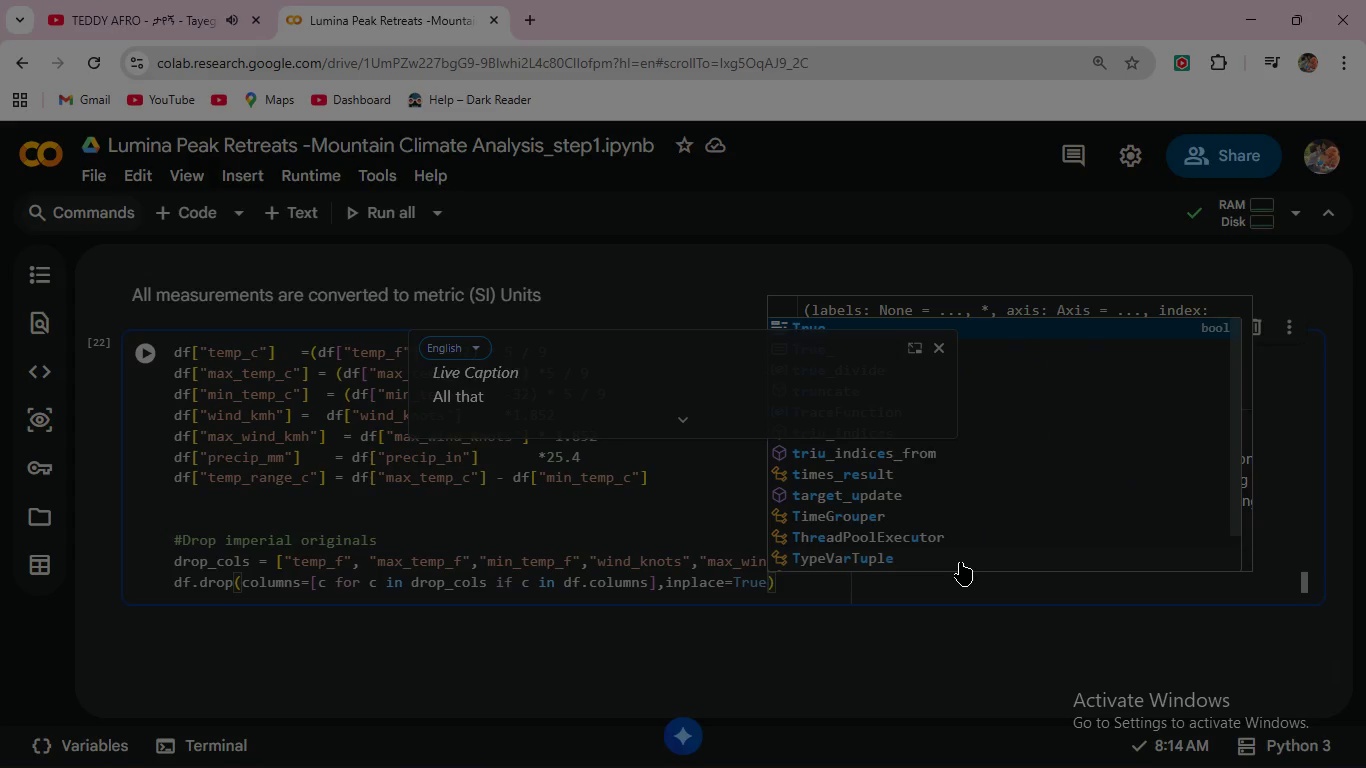 
wait(7.0)
 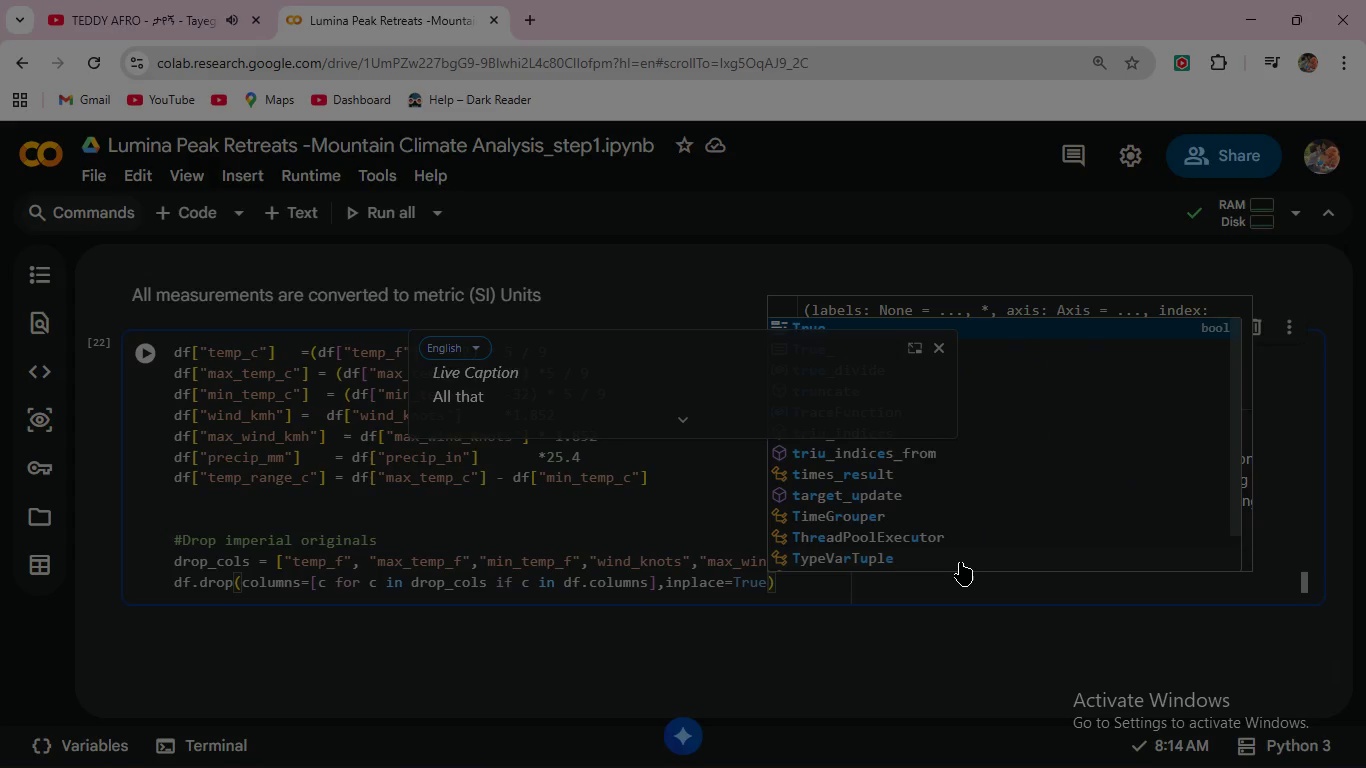 
left_click([144, 348])
 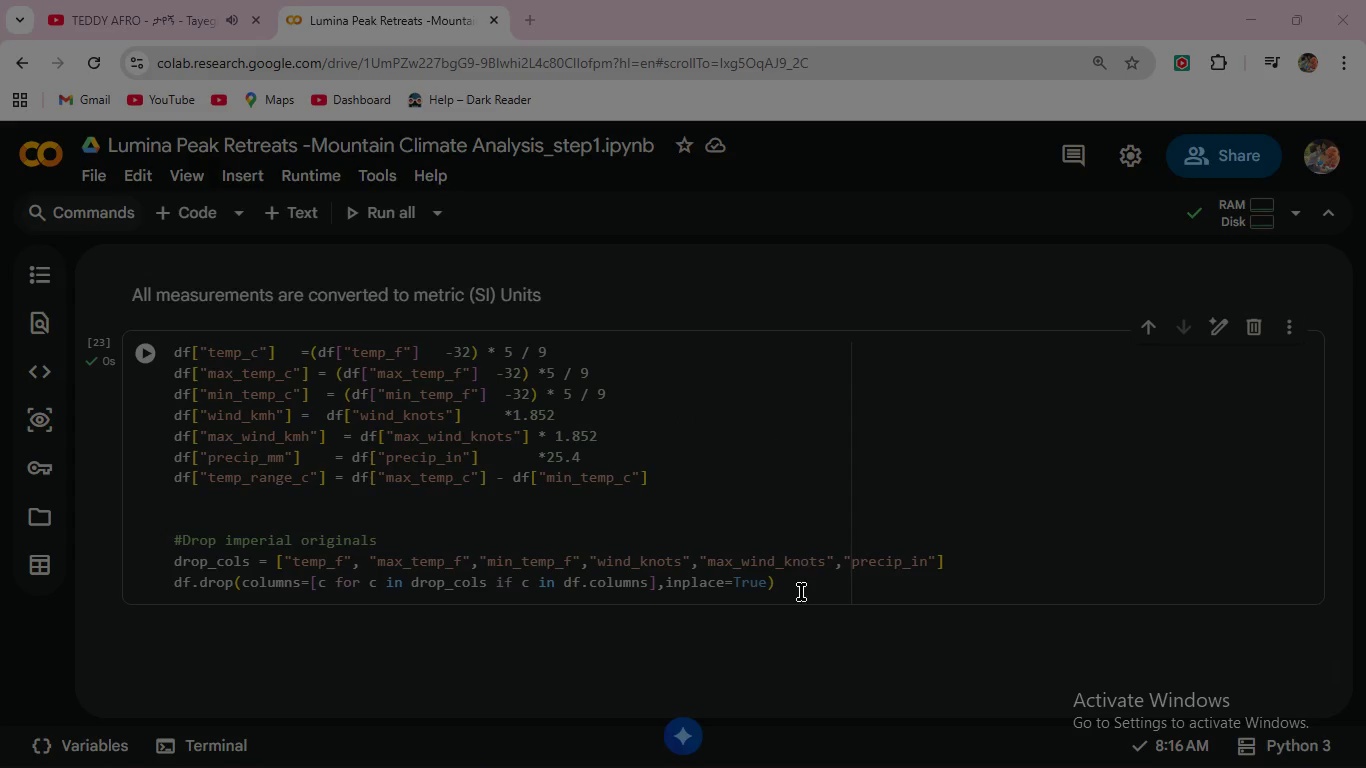 
double_click([797, 579])
 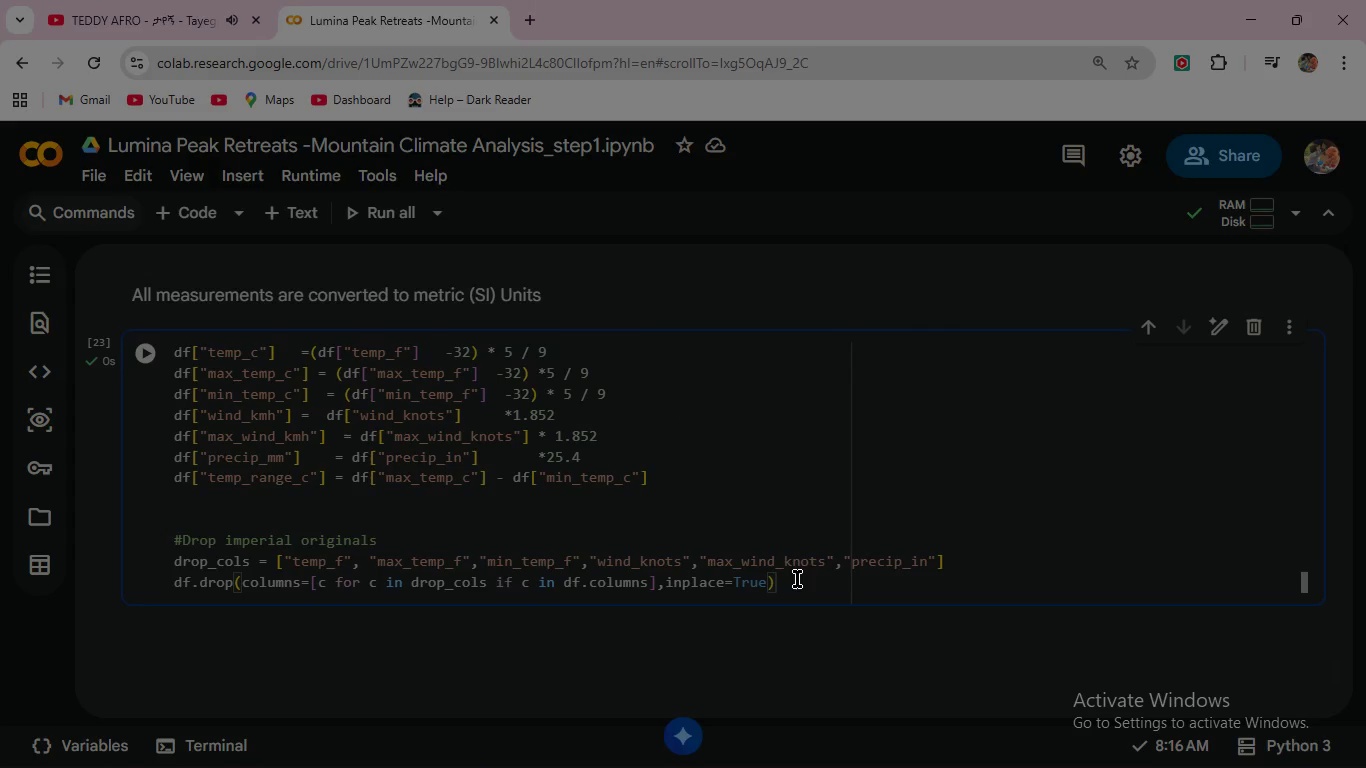 
triple_click([797, 579])
 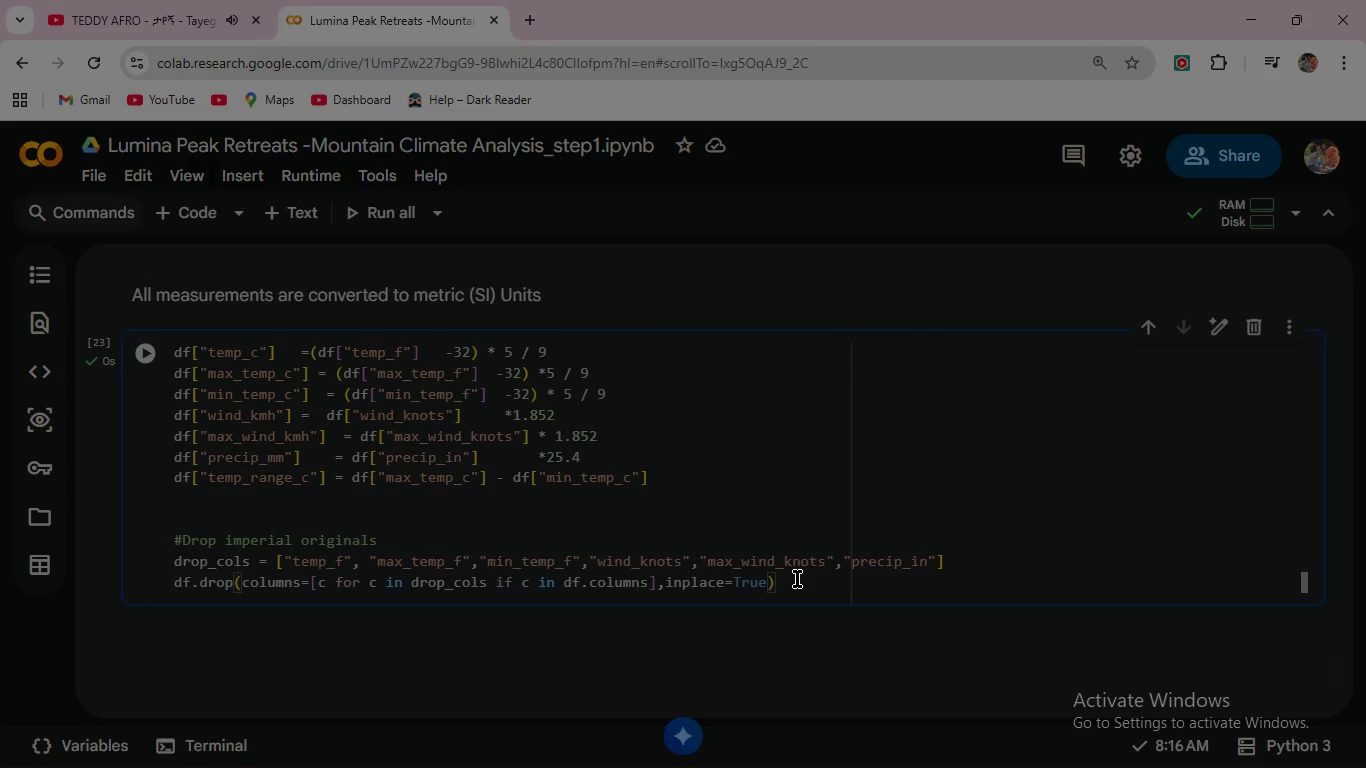 
key(Enter)
 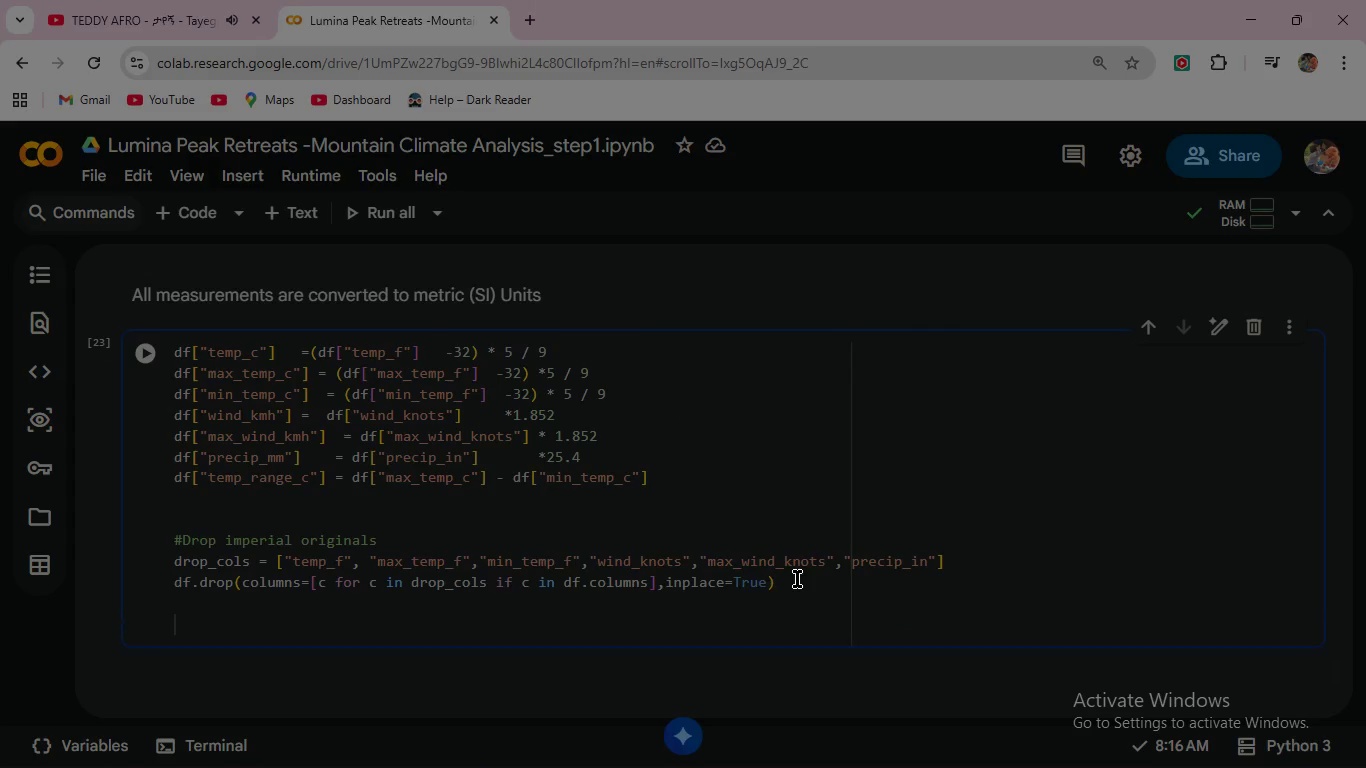 
key(Enter)
 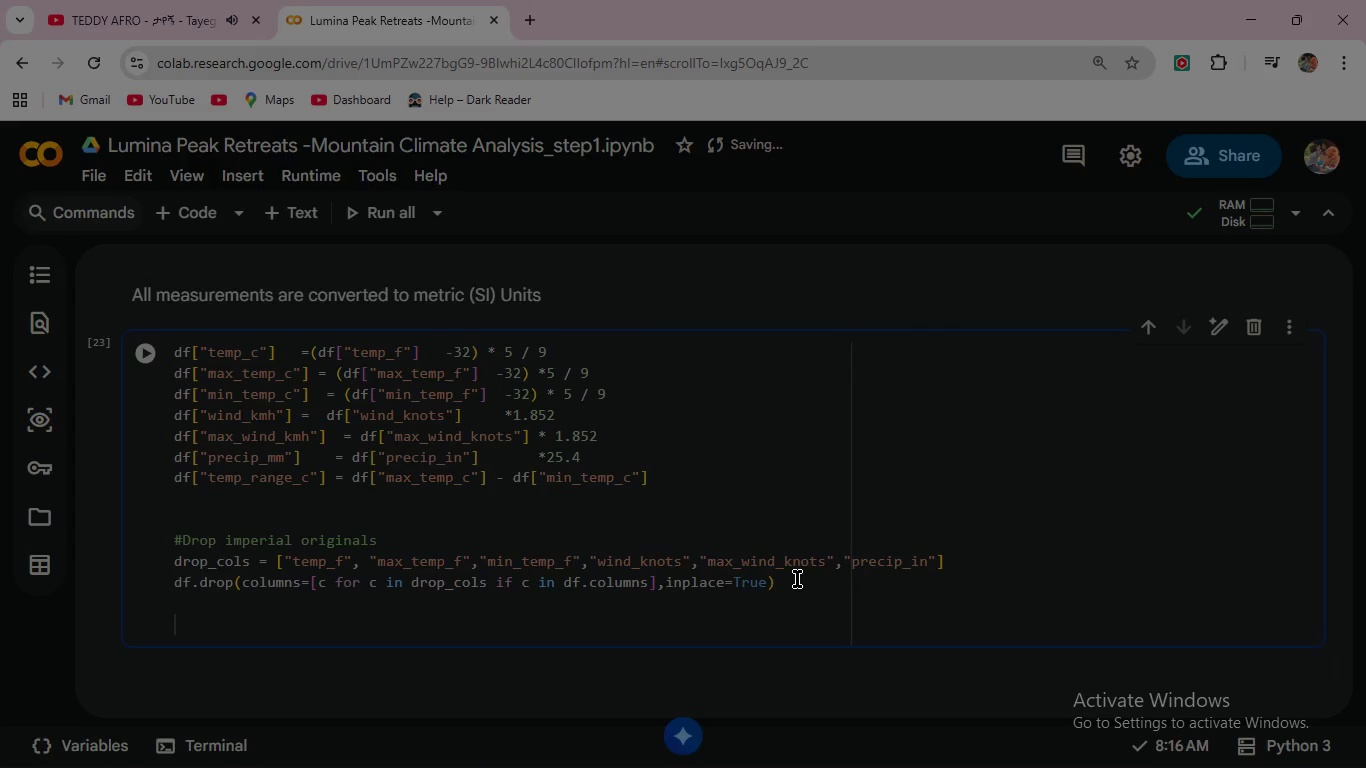 
type(metric_cols = ["temp_c)
 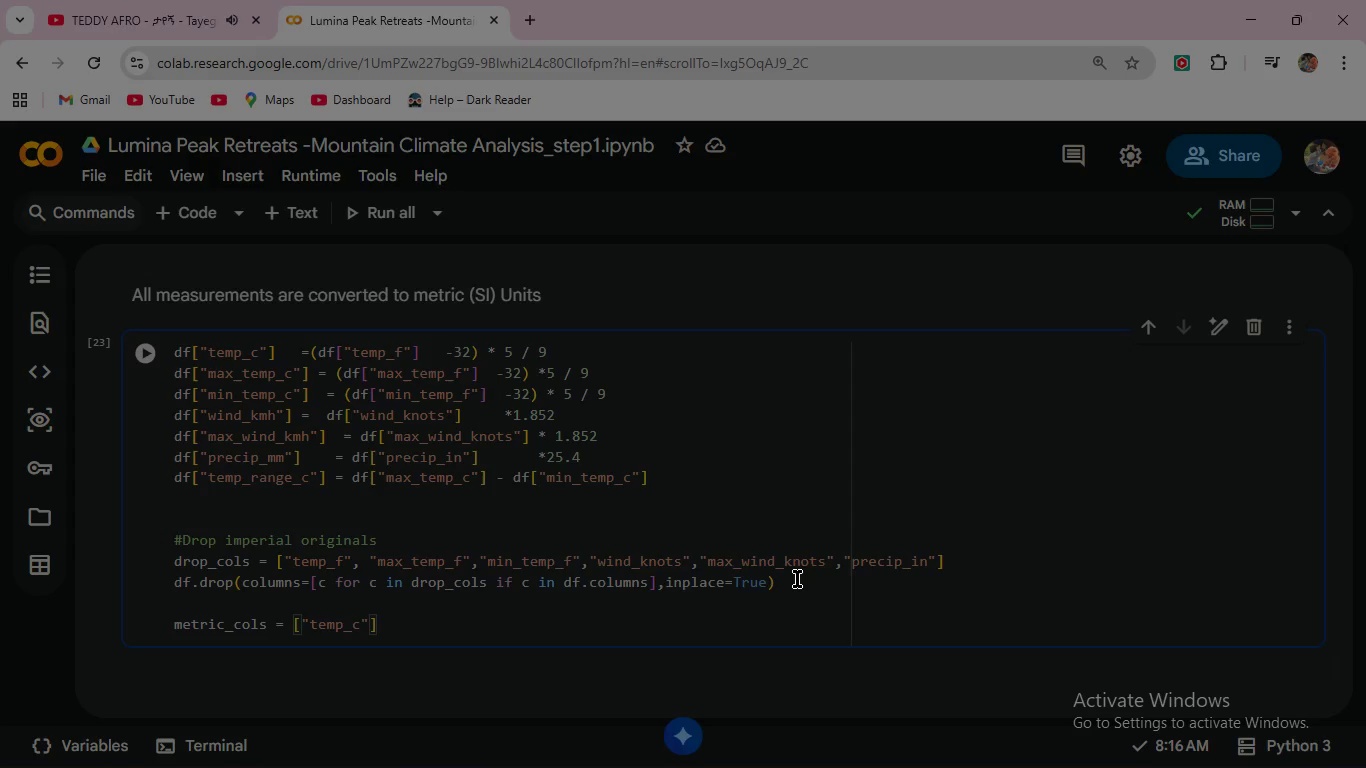 
key(ArrowRight)
 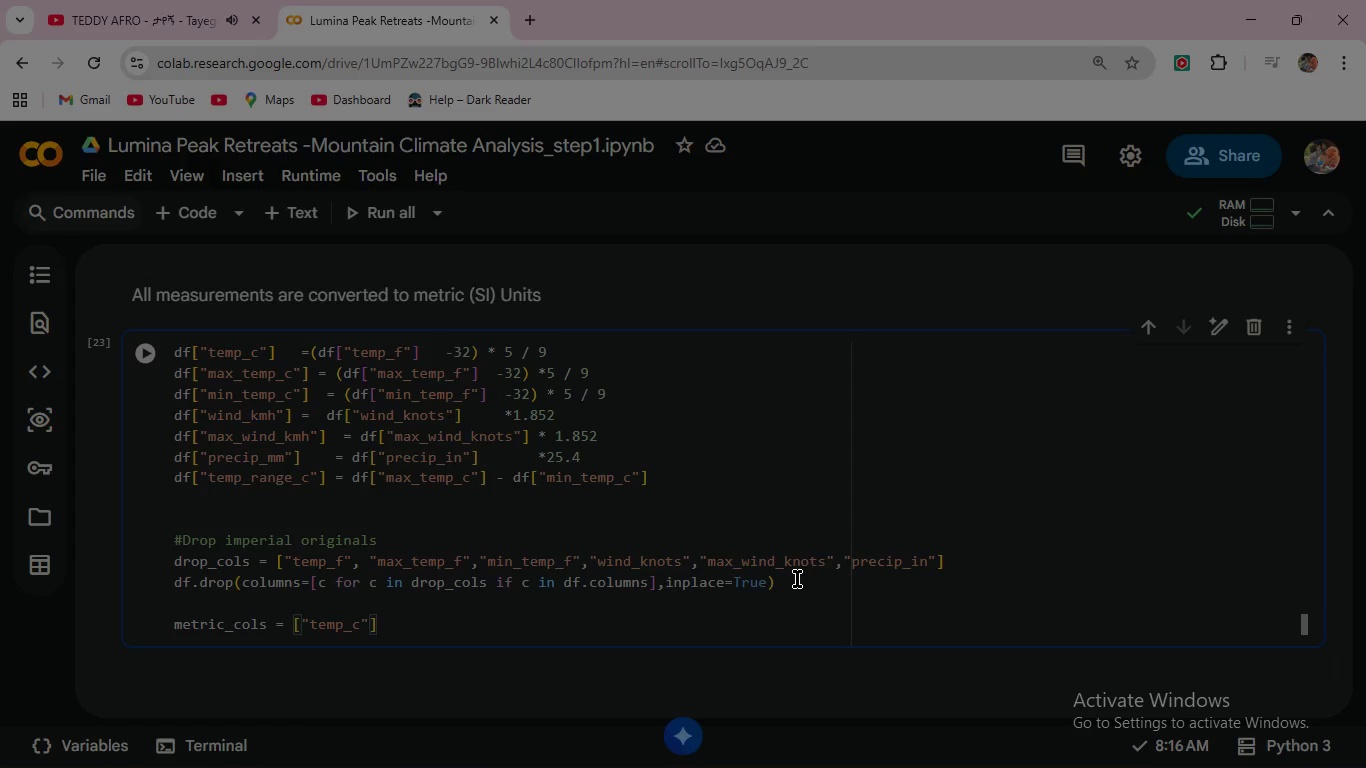 
type(,"max_temp_c)
 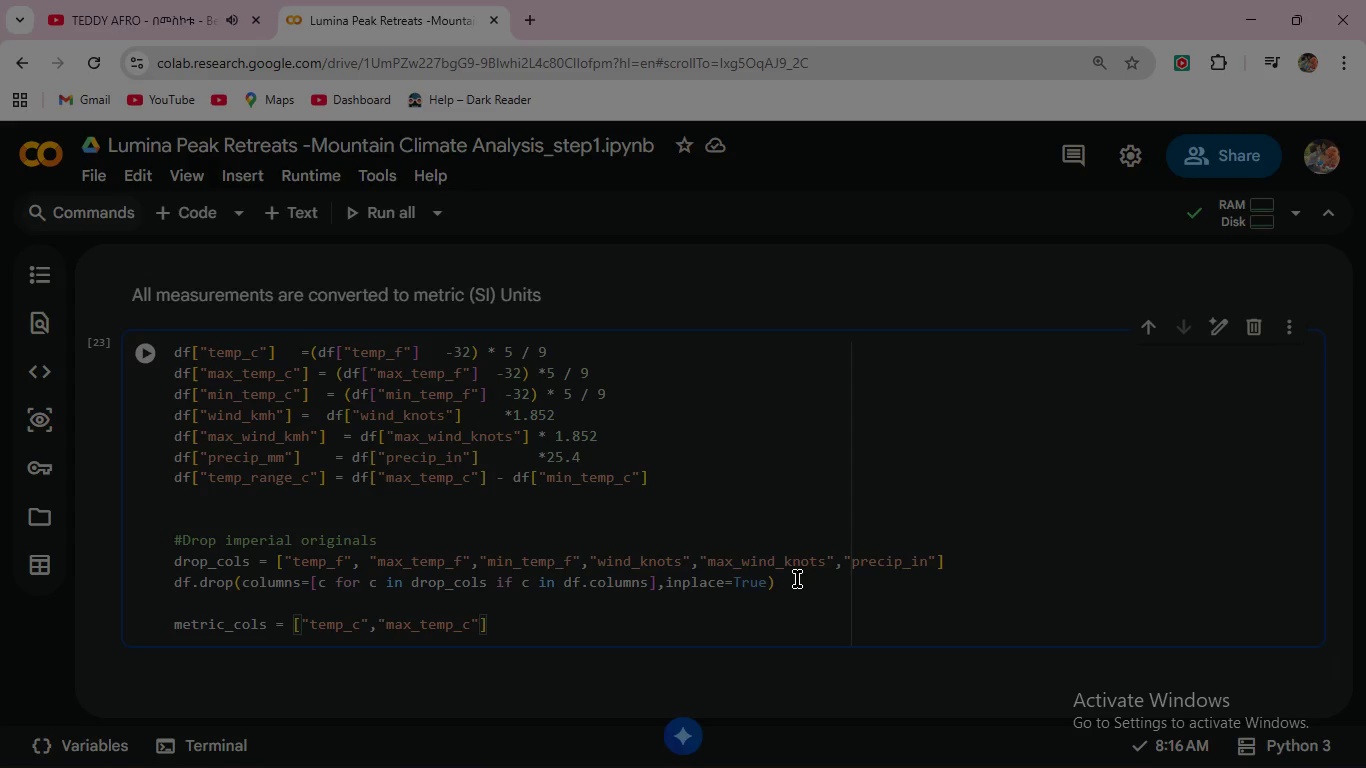 
key(ArrowRight)
 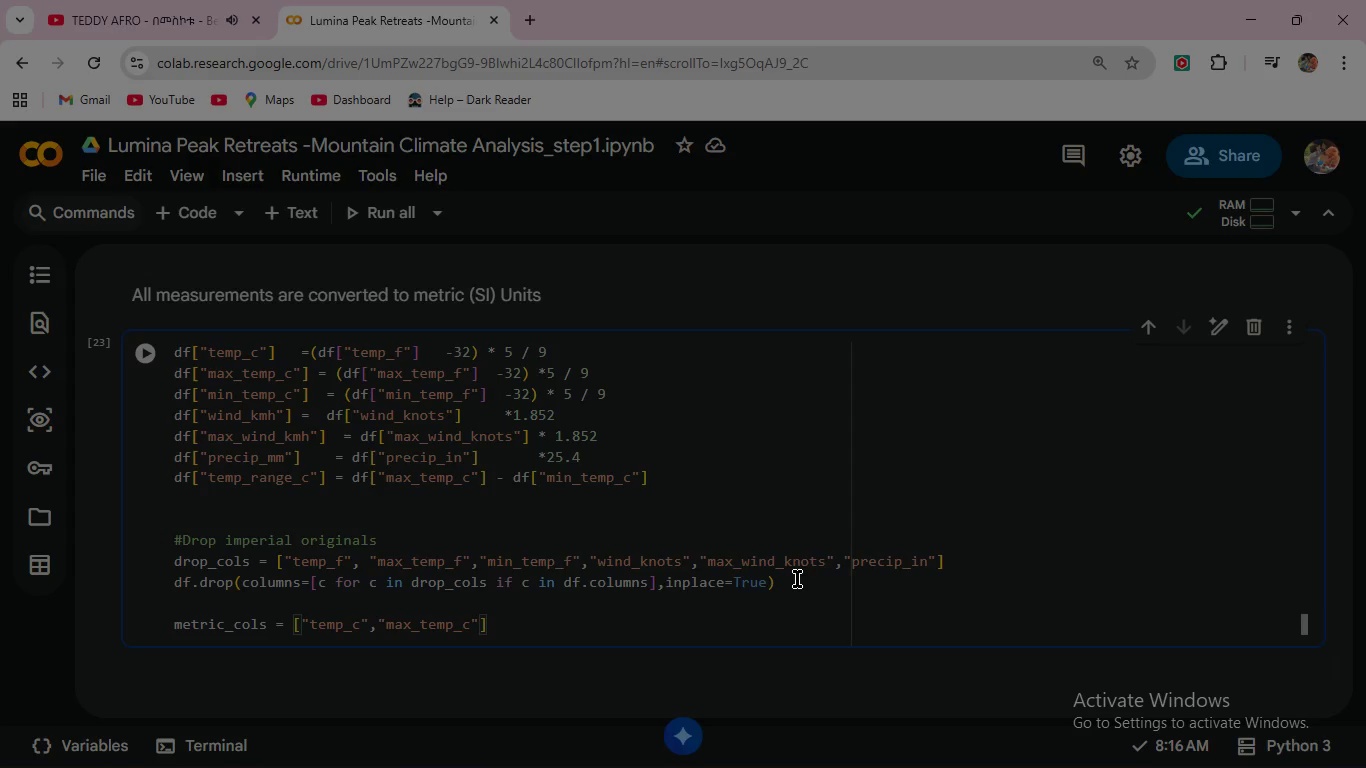 
key(Comma)
 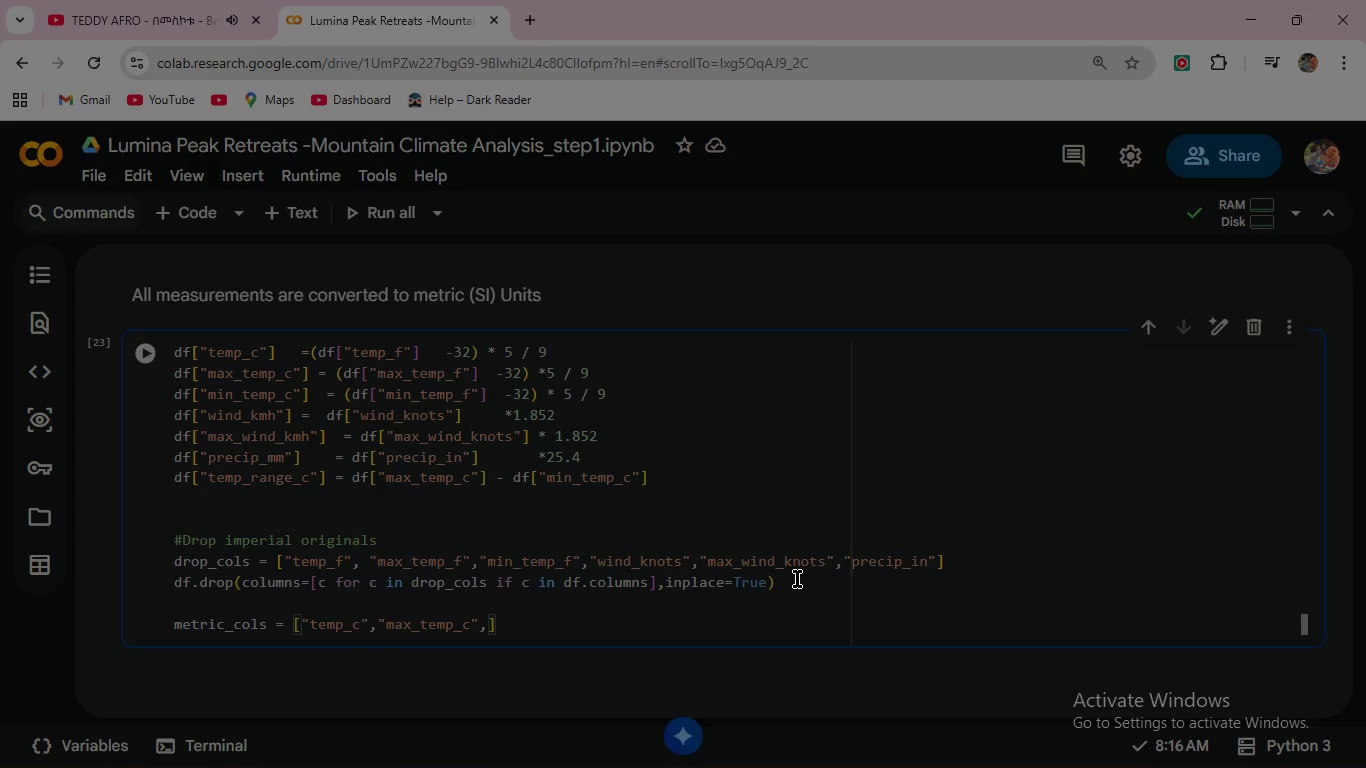 
type("min_temp_c)
 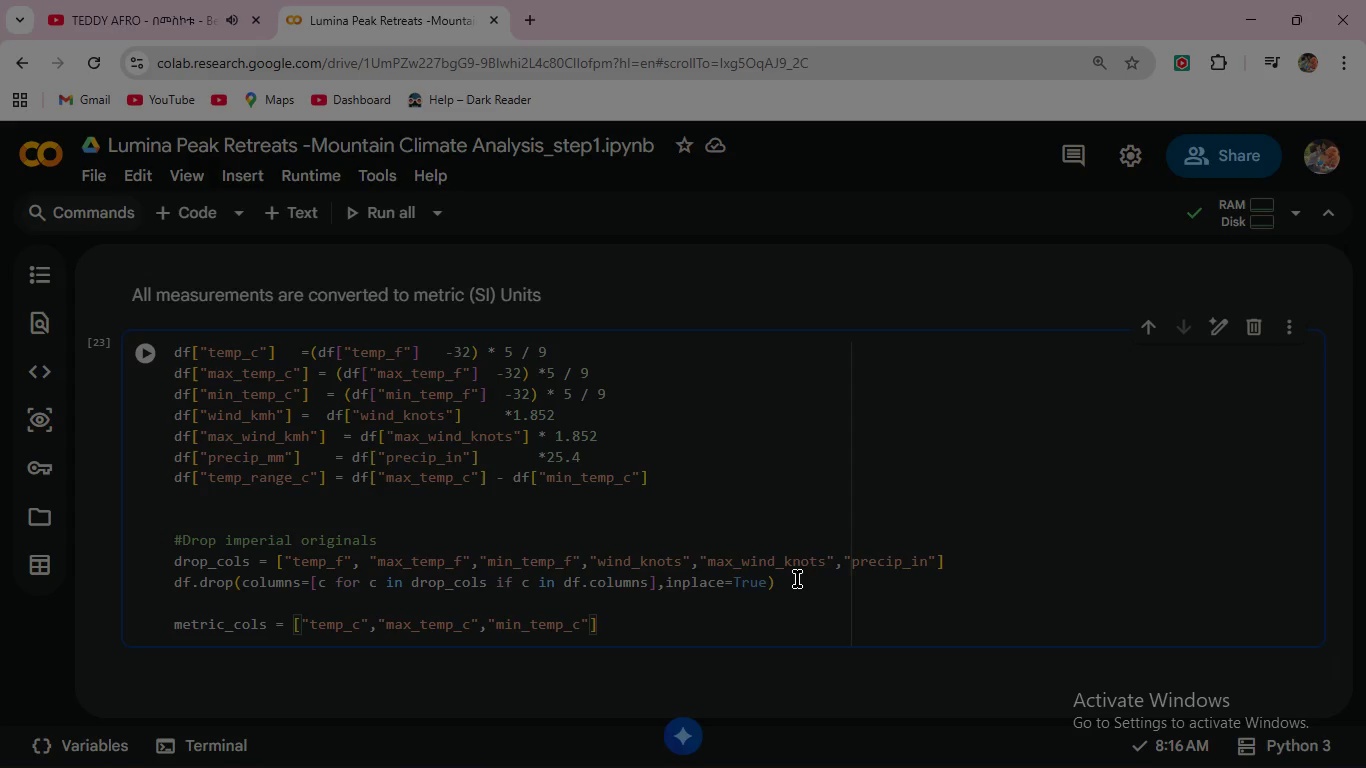 
key(ArrowRight)
 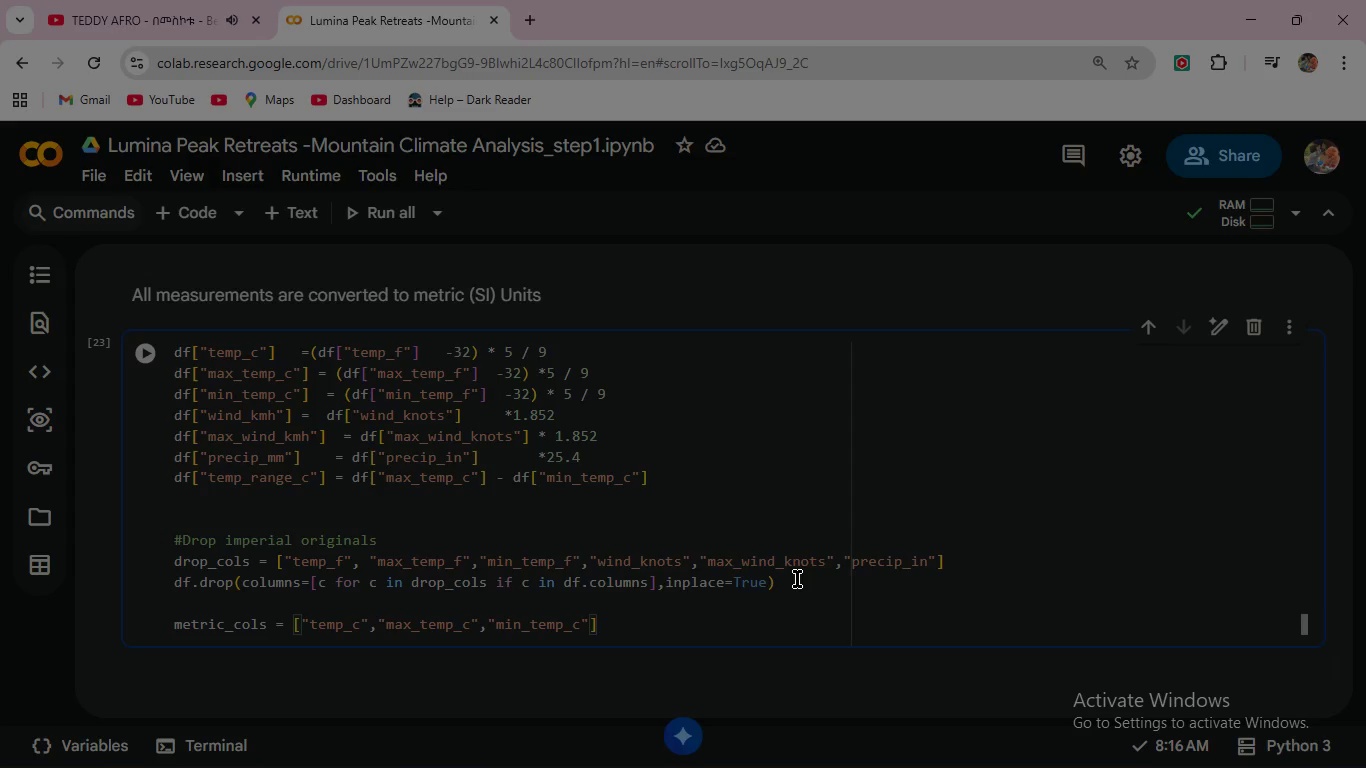 
key(Comma)
 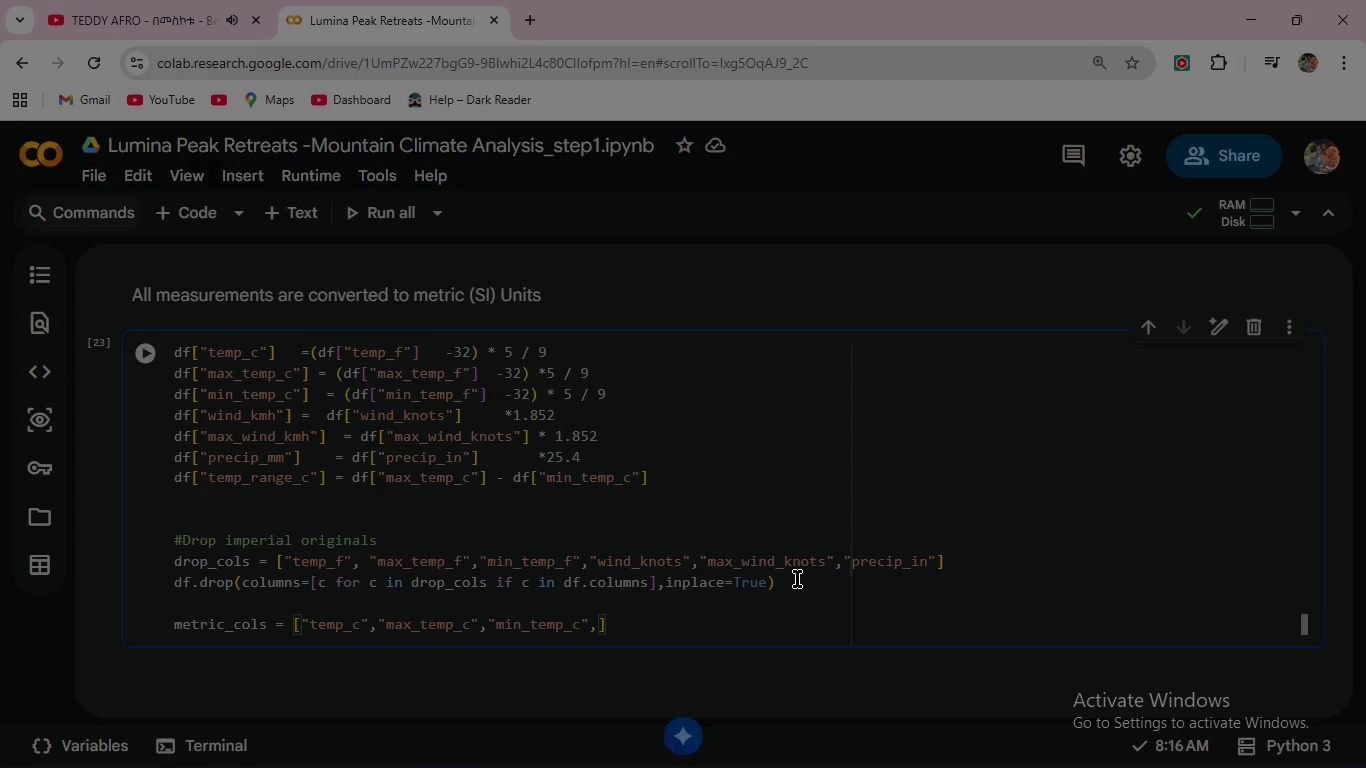 
type("wind_kmh)
 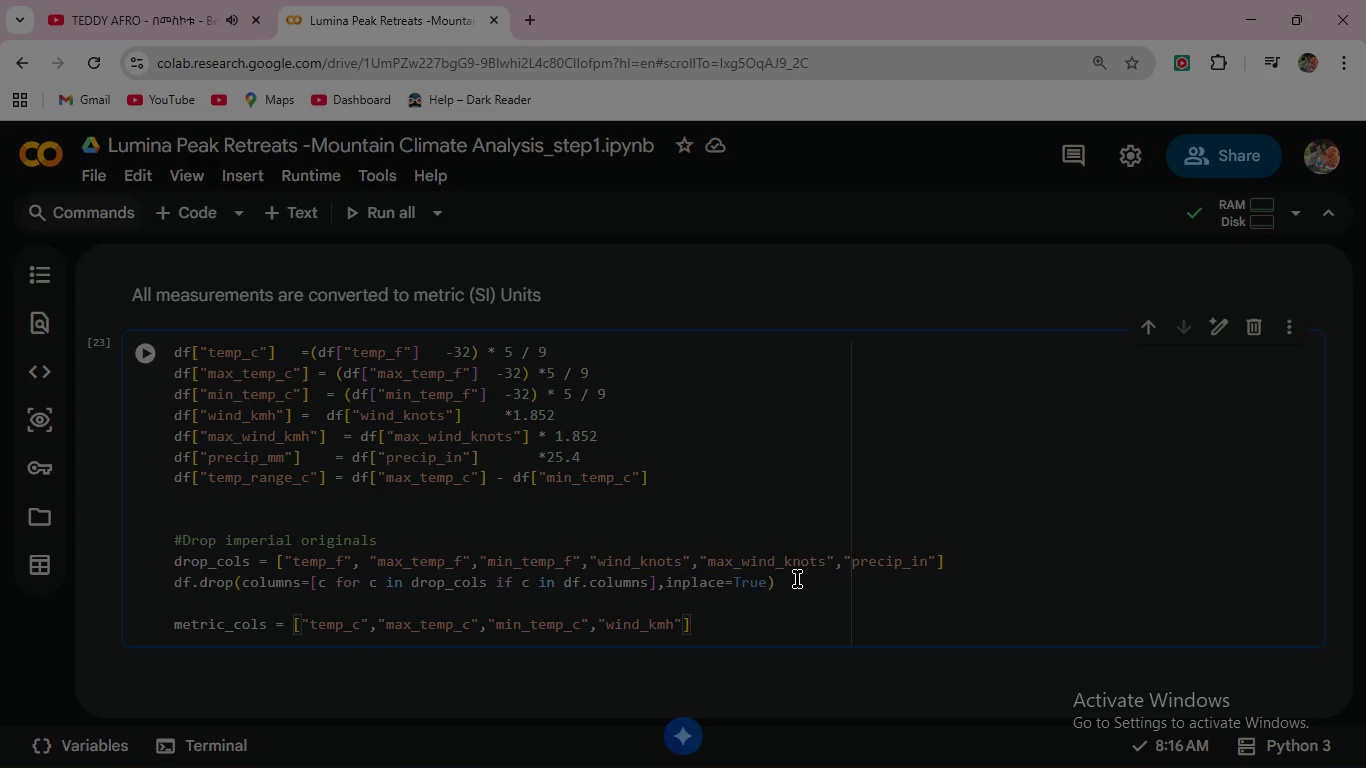 
key(ArrowRight)
 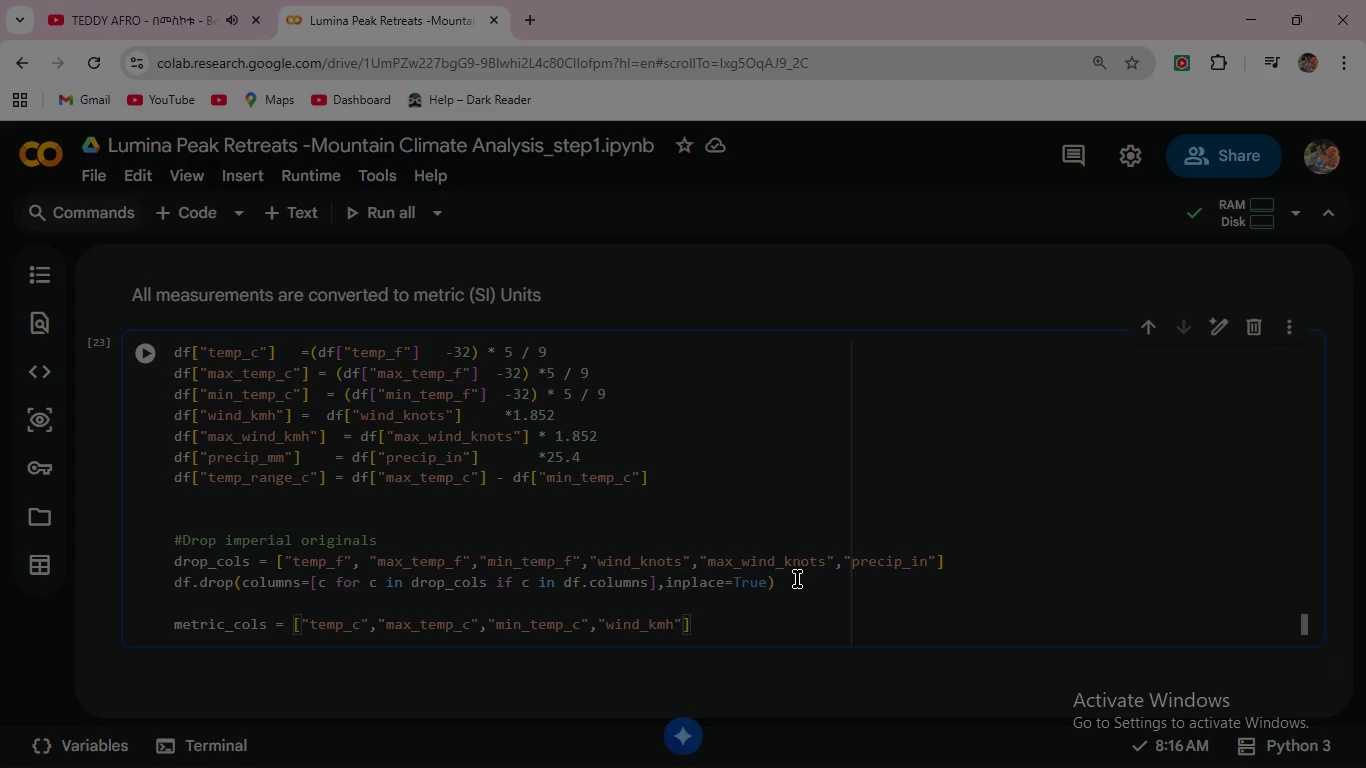 
type(,"precip_mm)
 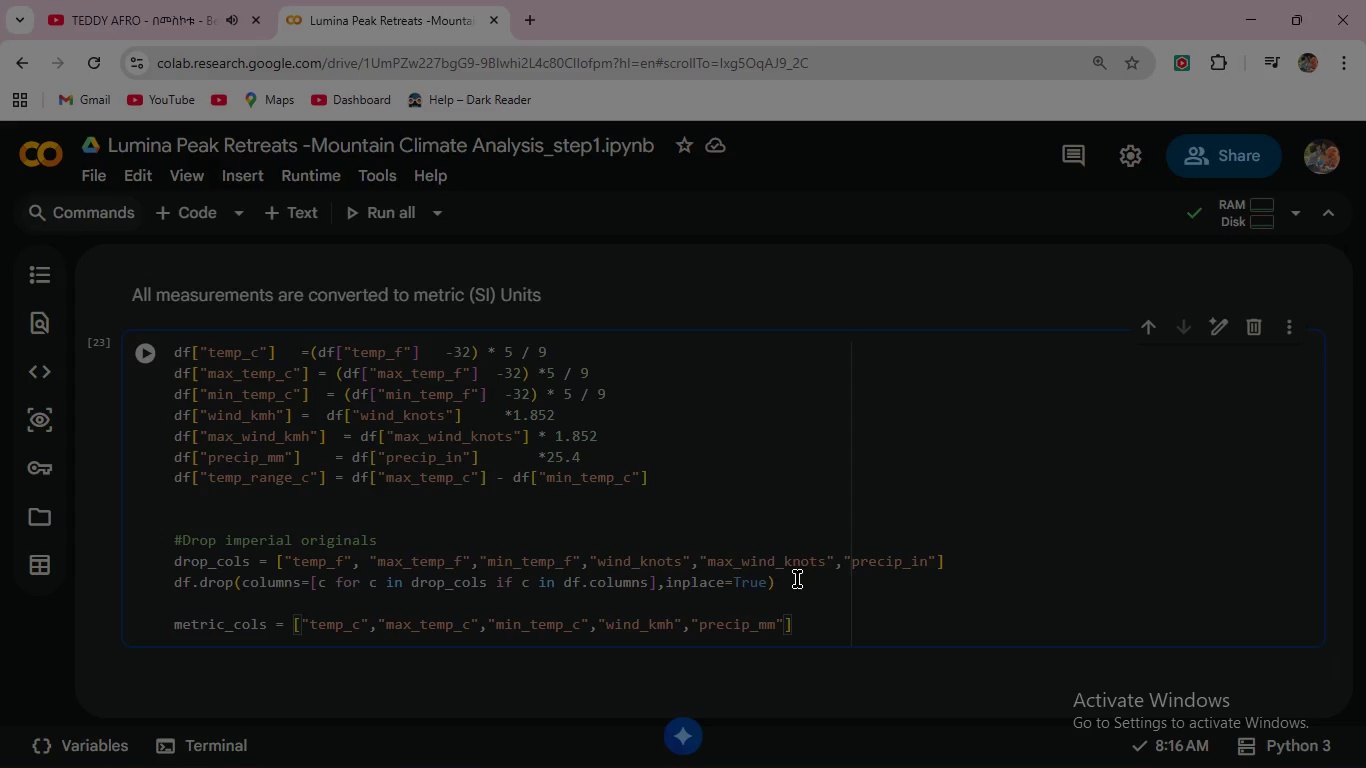 
key(ArrowRight)
 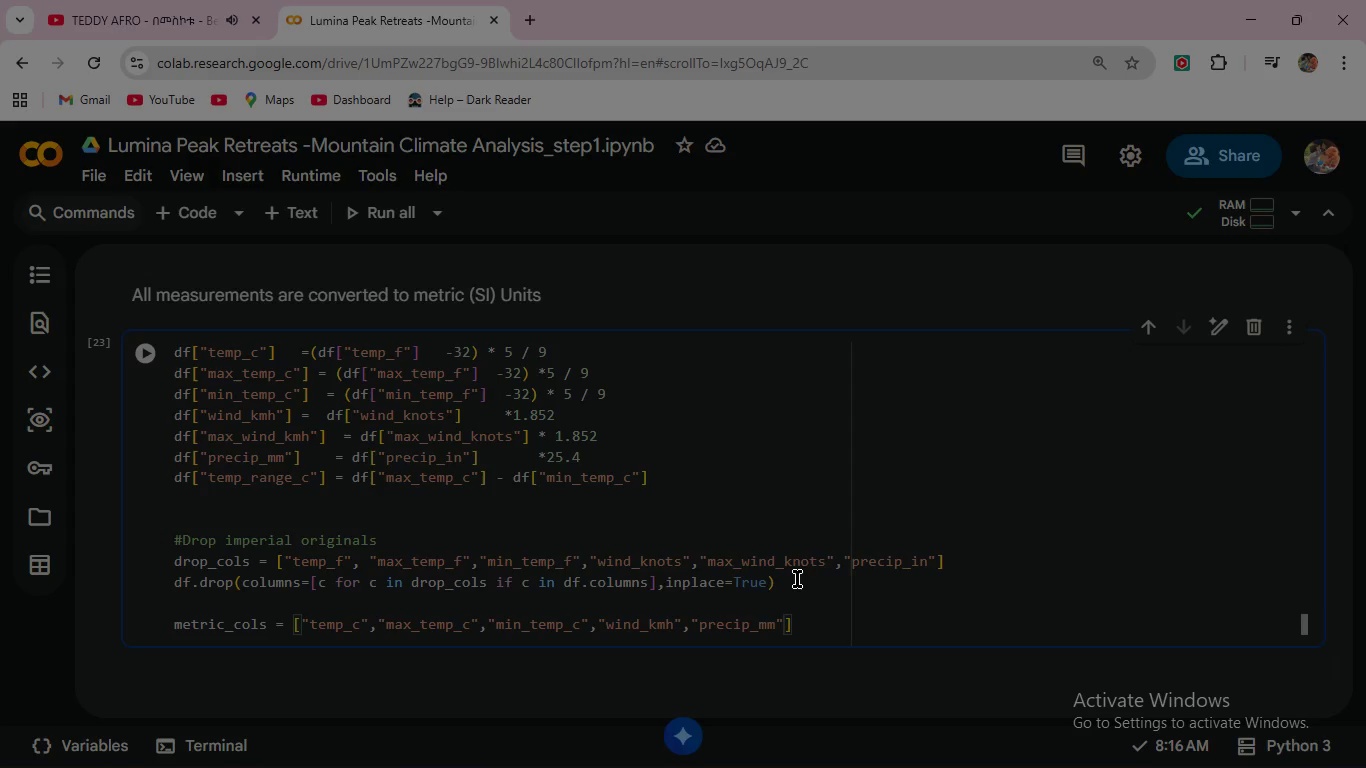 
key(Comma)
 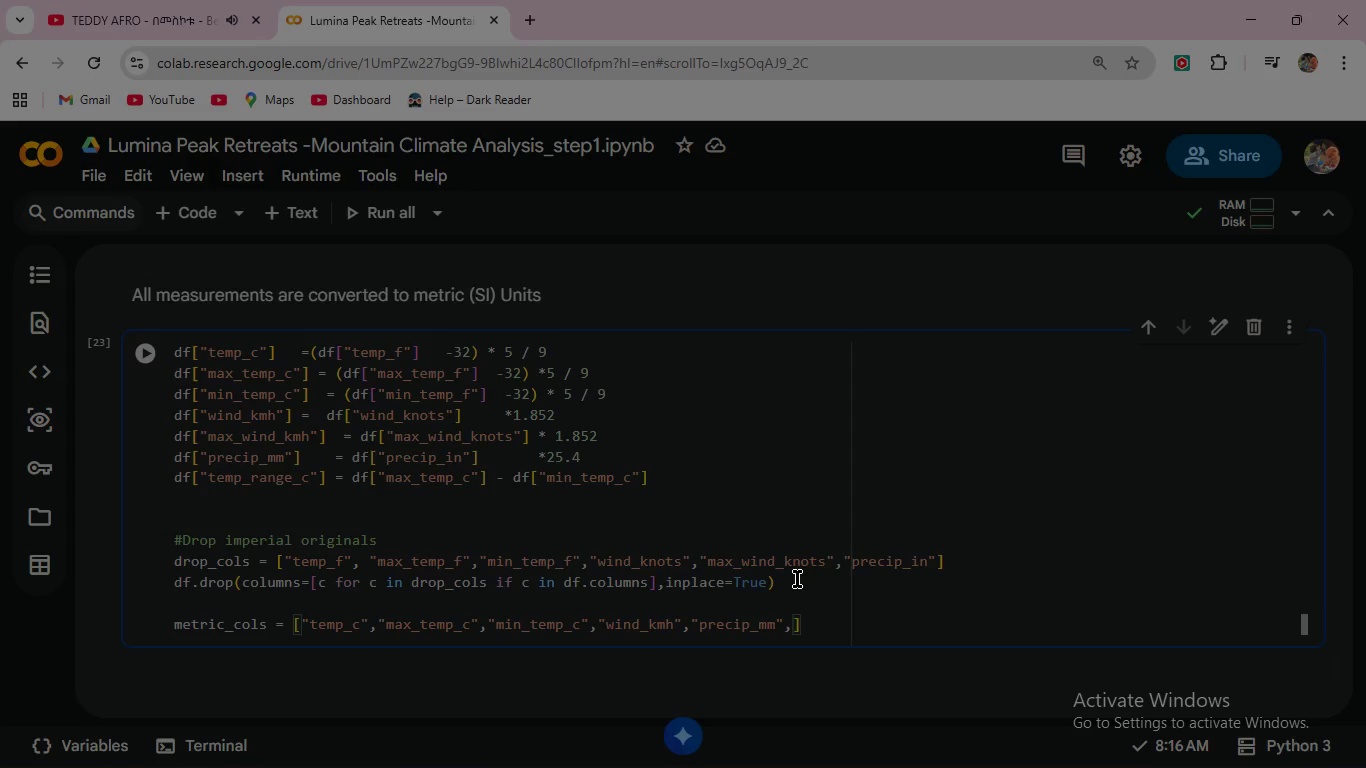 
type("temp_range_c)
 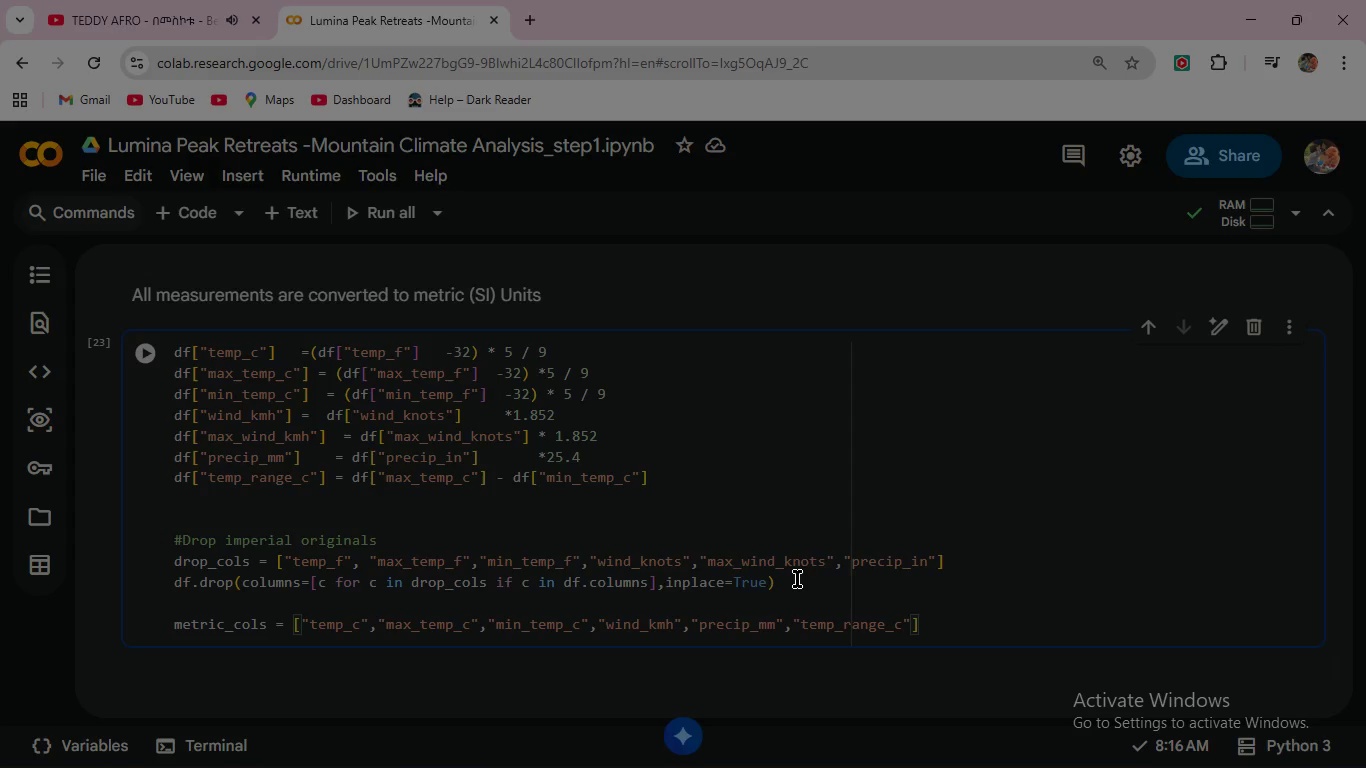 
wait(8.36)
 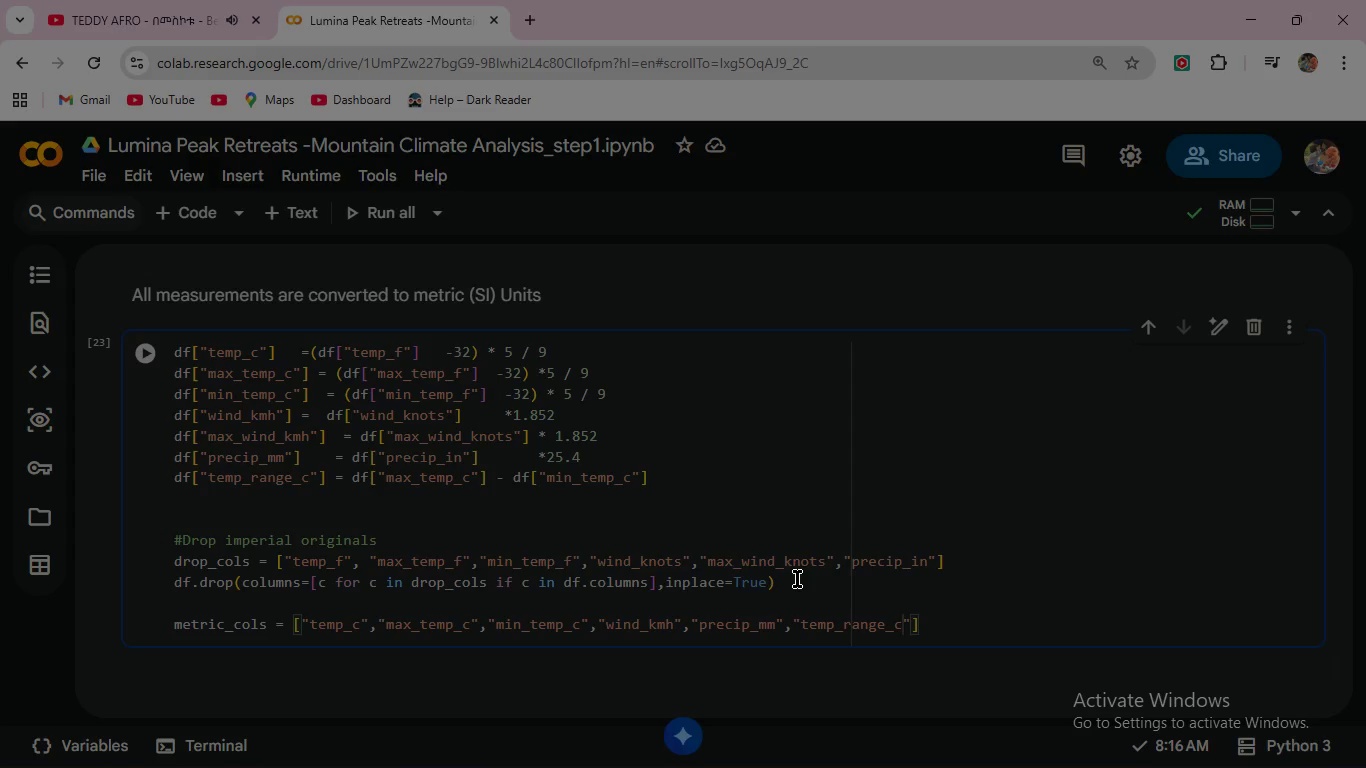 
scroll: coordinate [661, 509], scroll_direction: down, amount: 2.0
 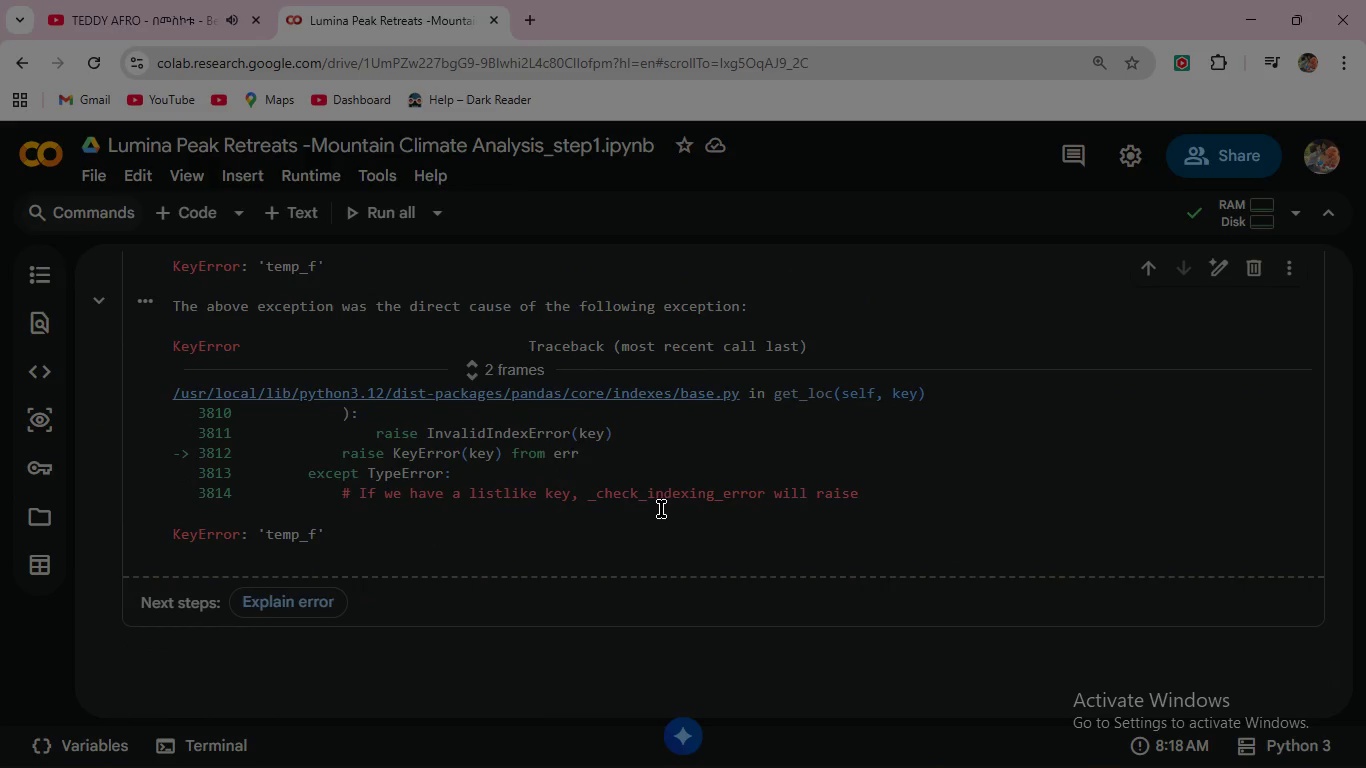 
scroll: coordinate [661, 508], scroll_direction: up, amount: 7.0
 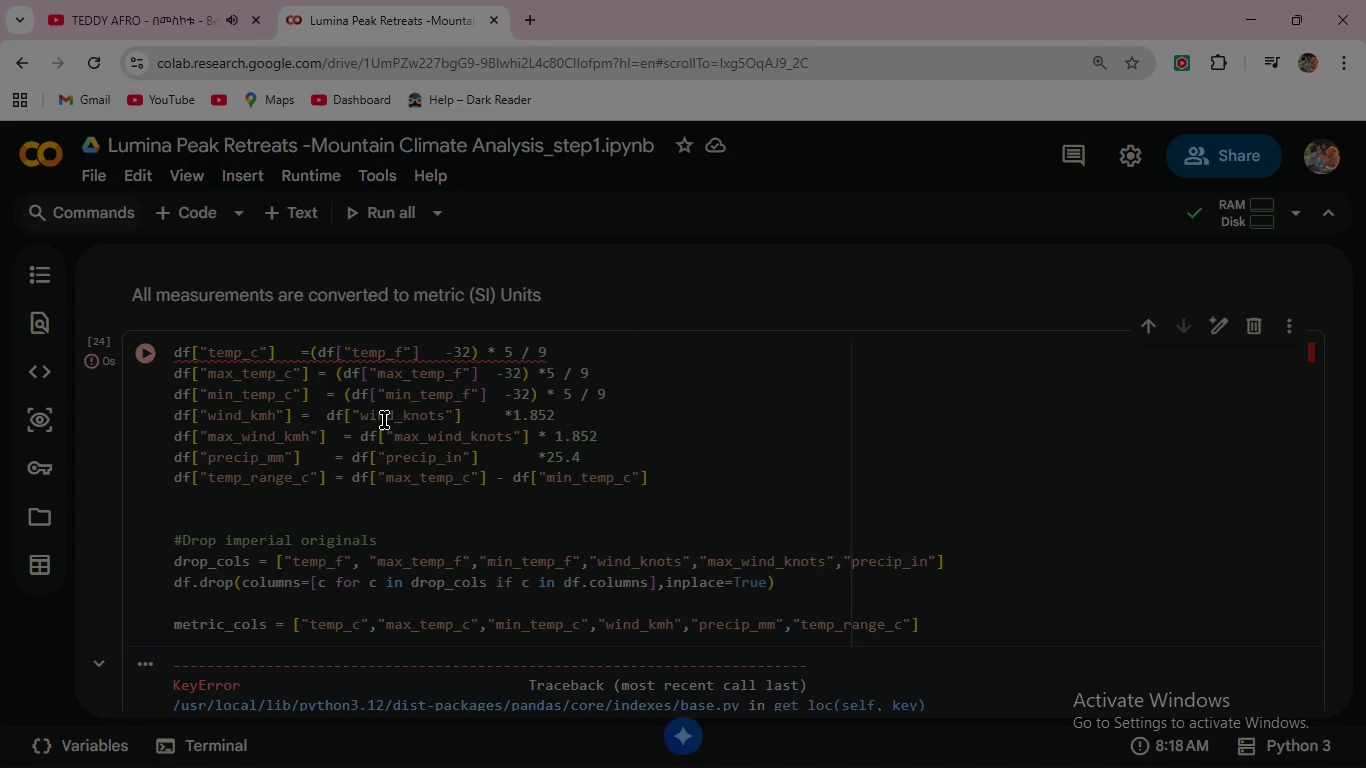 
wait(11.58)
 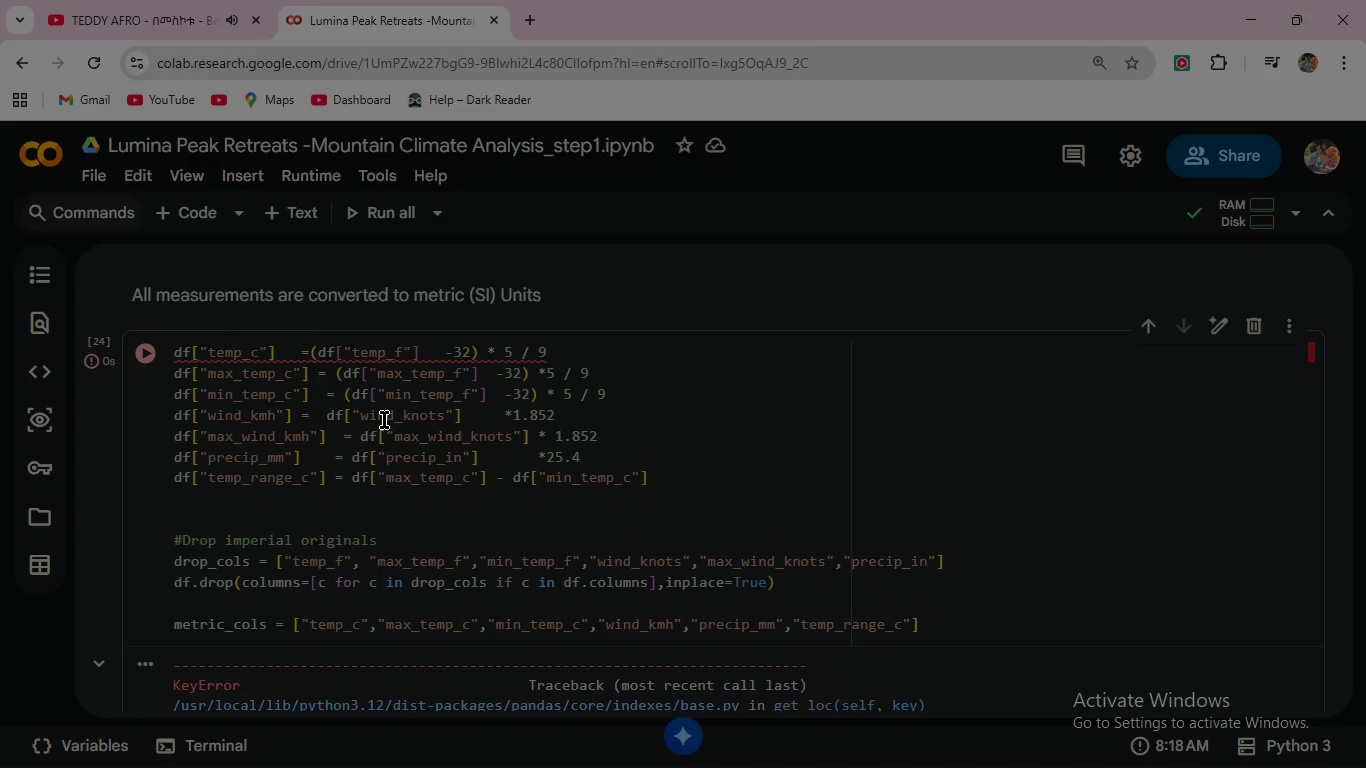 
scroll: coordinate [384, 420], scroll_direction: down, amount: 6.0
 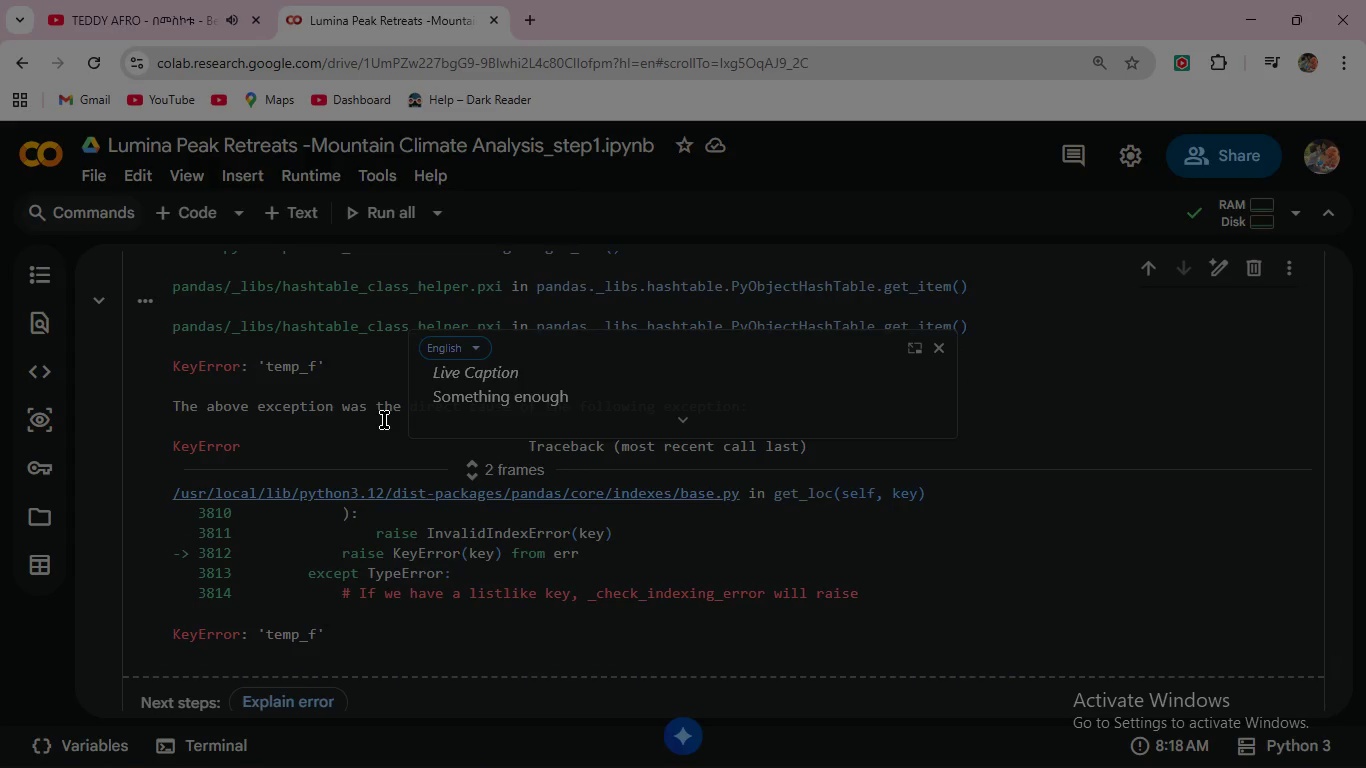 
scroll: coordinate [384, 418], scroll_direction: up, amount: 10.0
 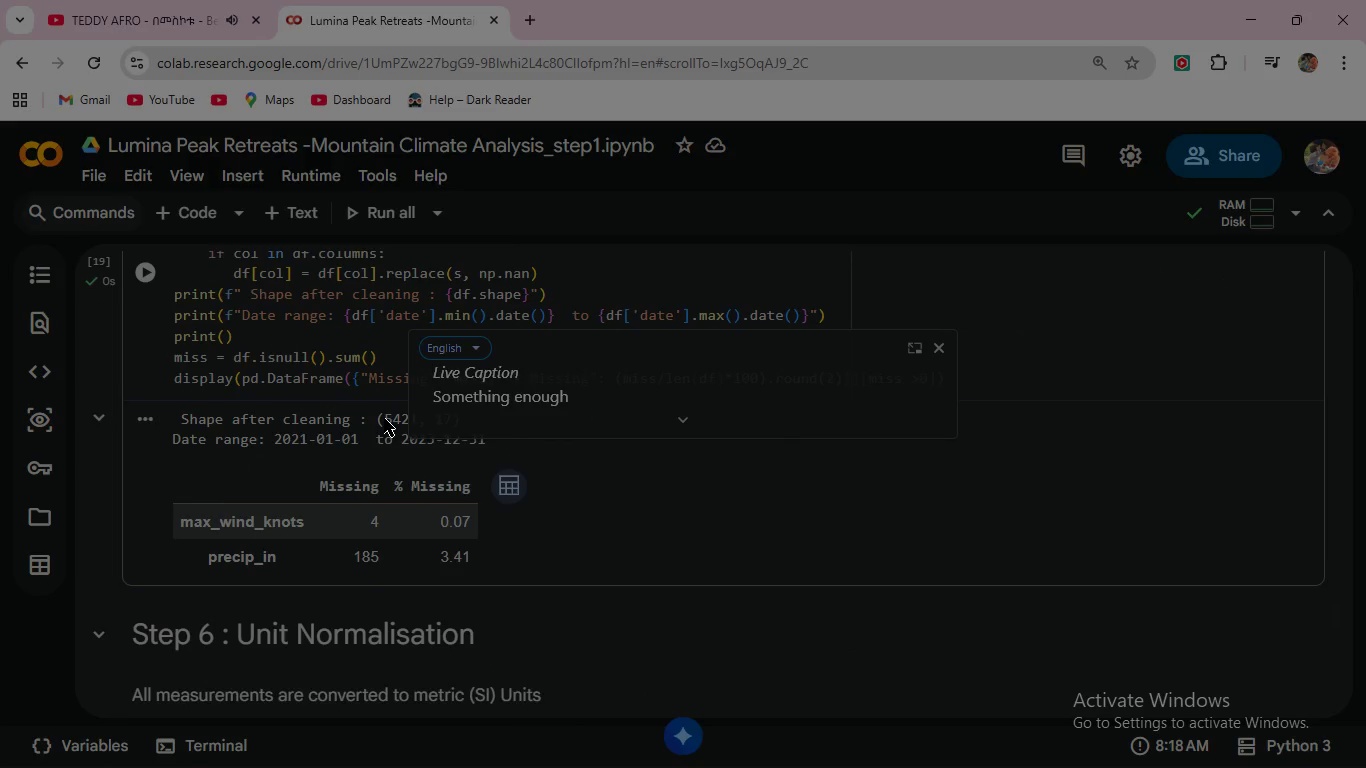 
scroll: coordinate [384, 418], scroll_direction: down, amount: 2.0
 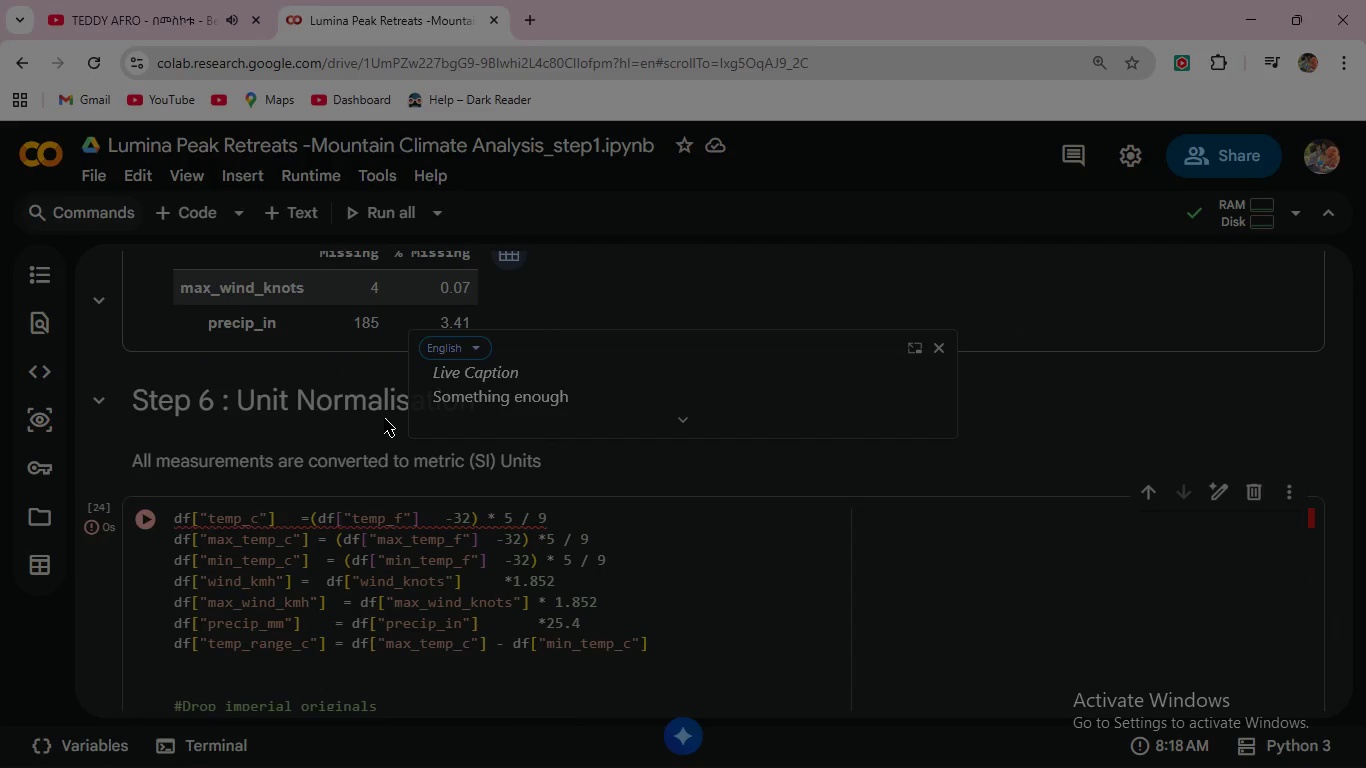 
wait(6.89)
 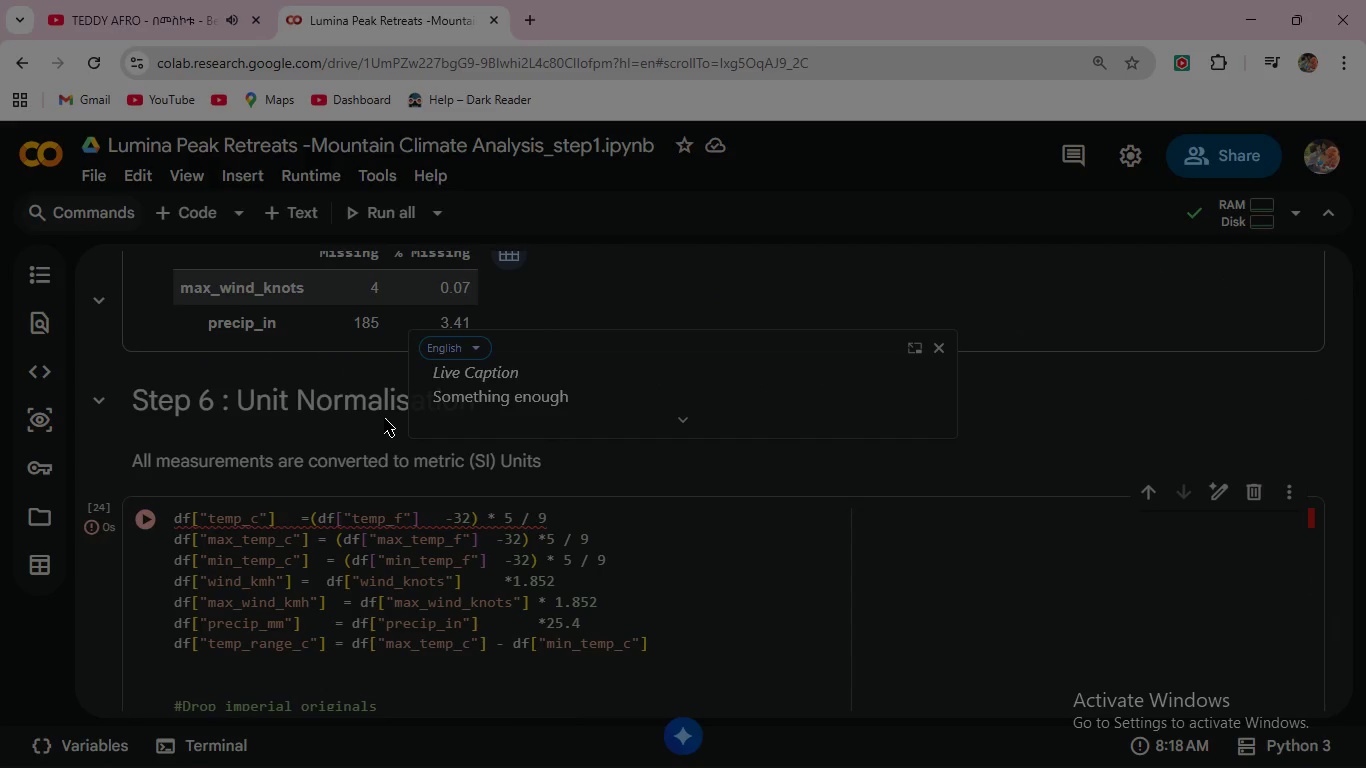 
mouse_move([411, 555])
 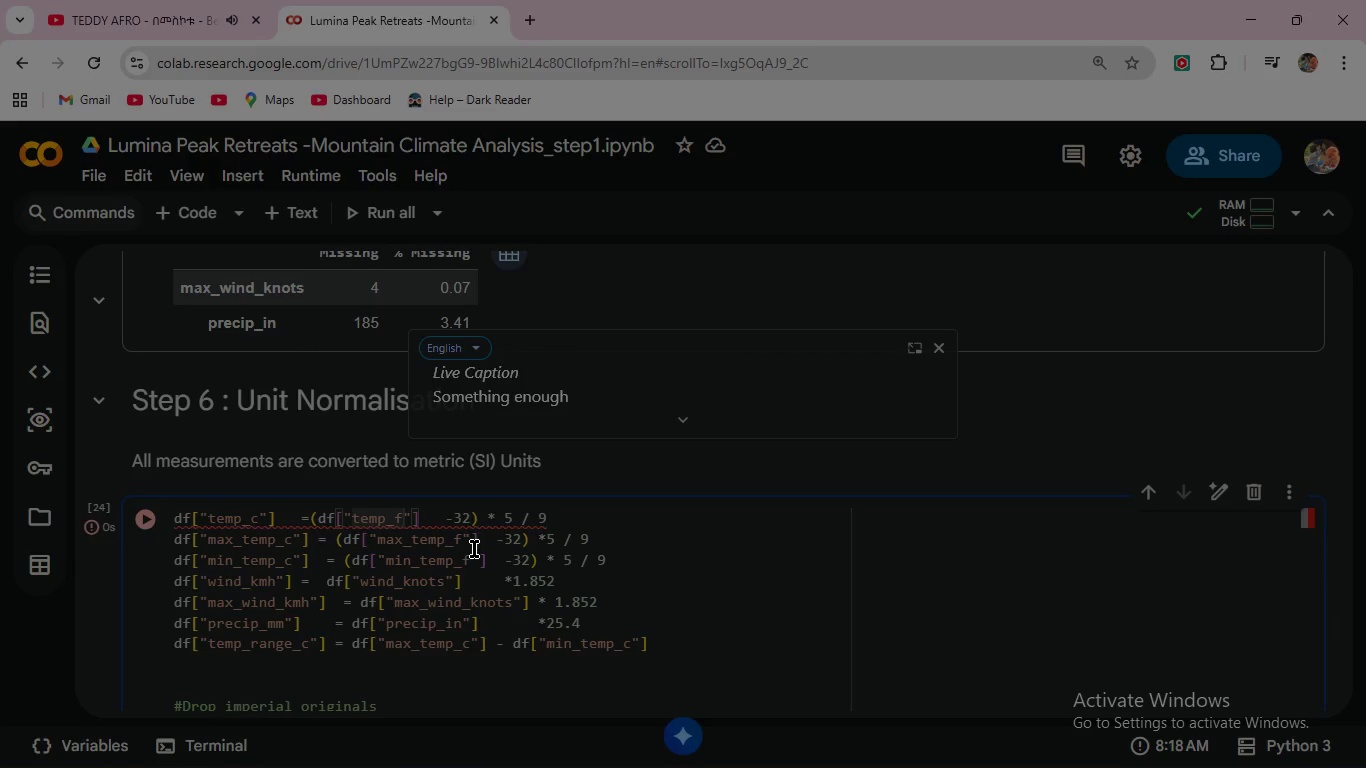 
wait(5.04)
 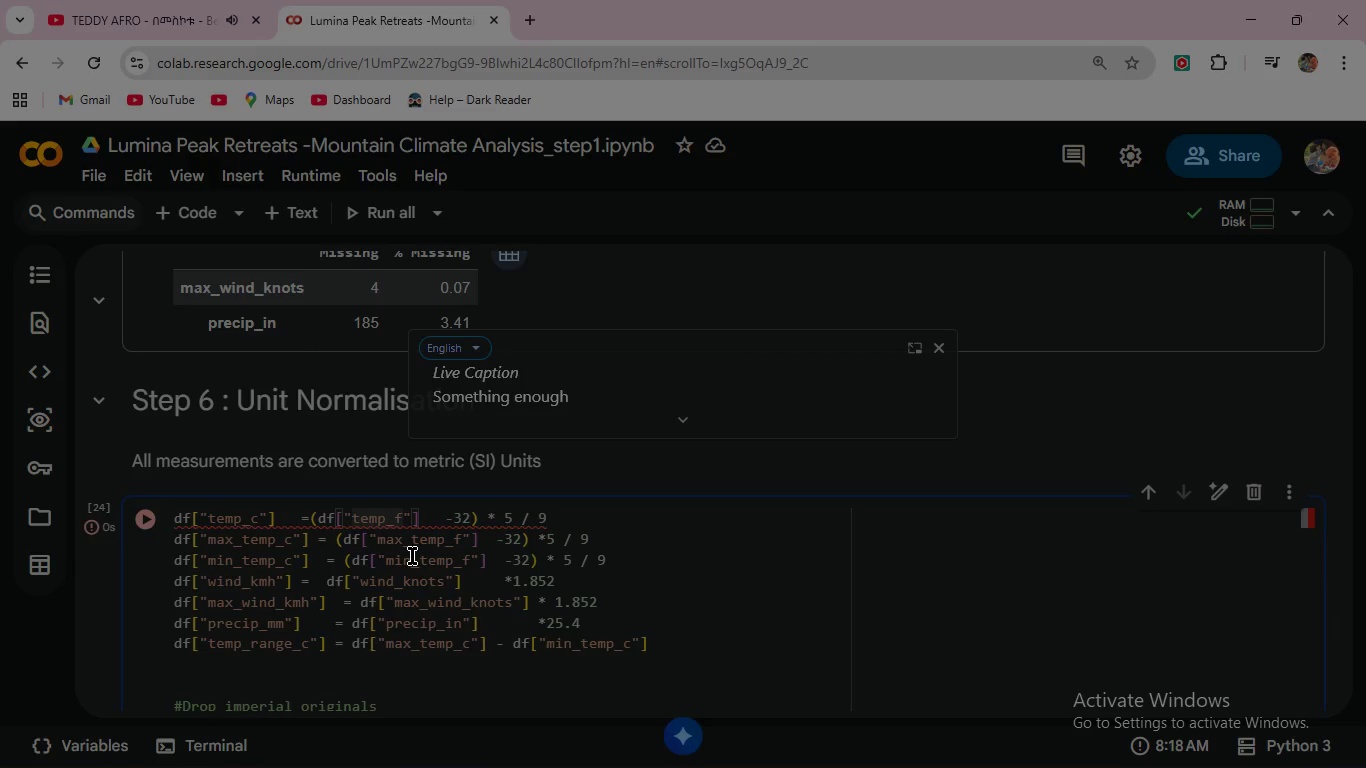 
left_click([442, 519])
 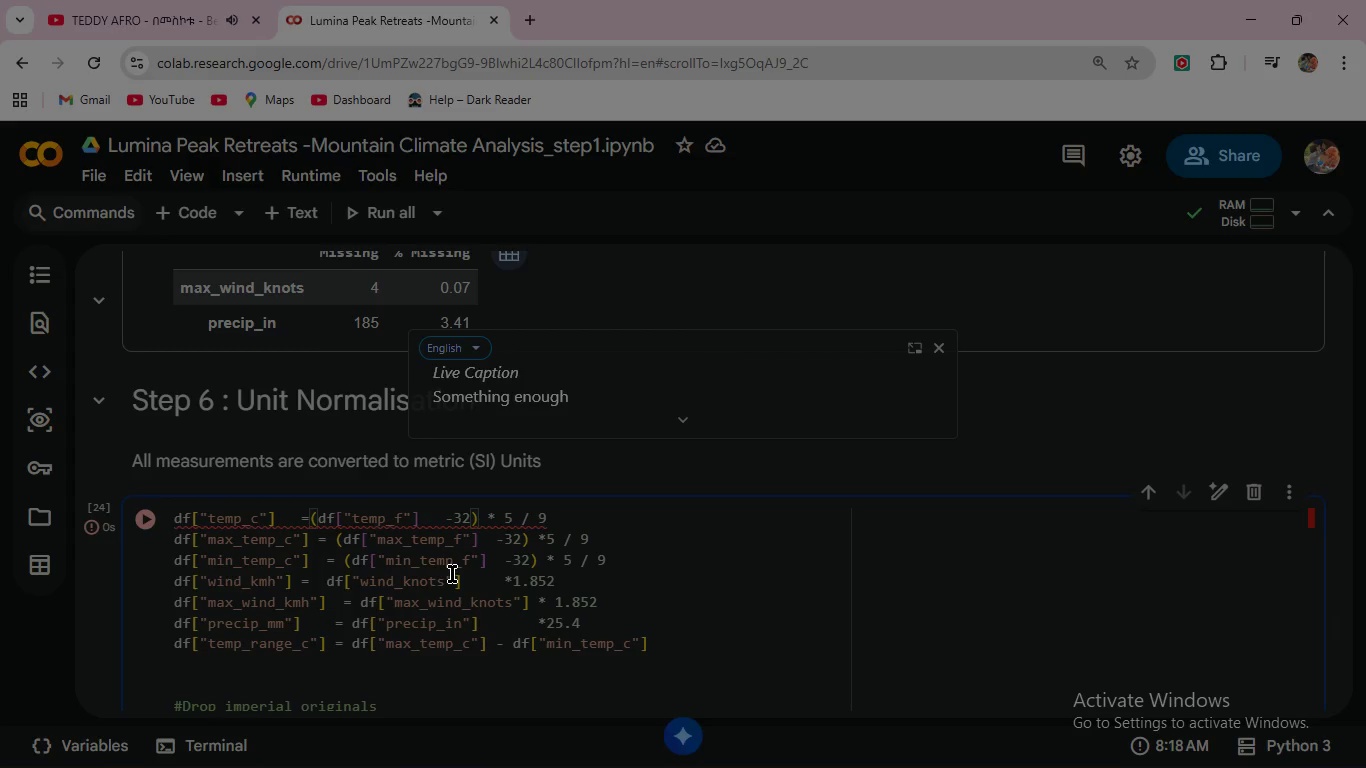 
key(Space)
 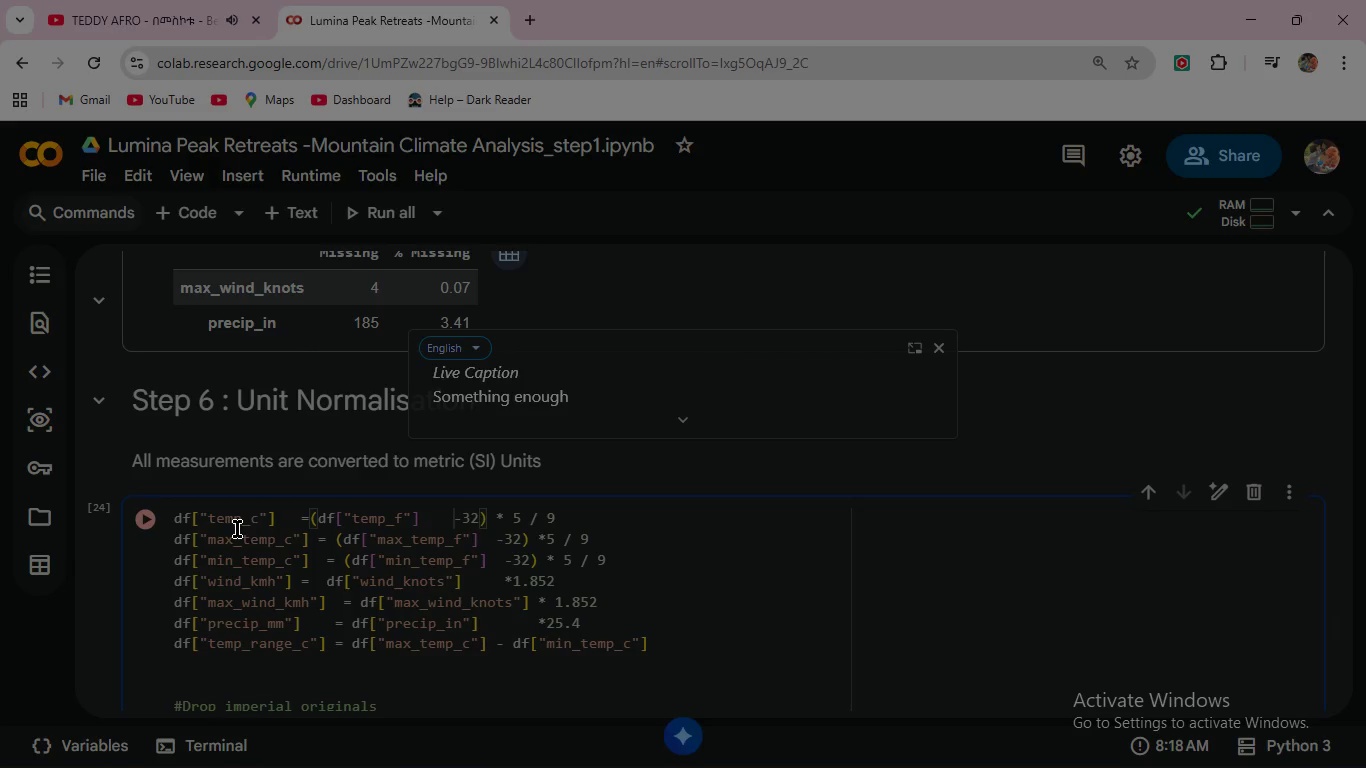 
wait(27.09)
 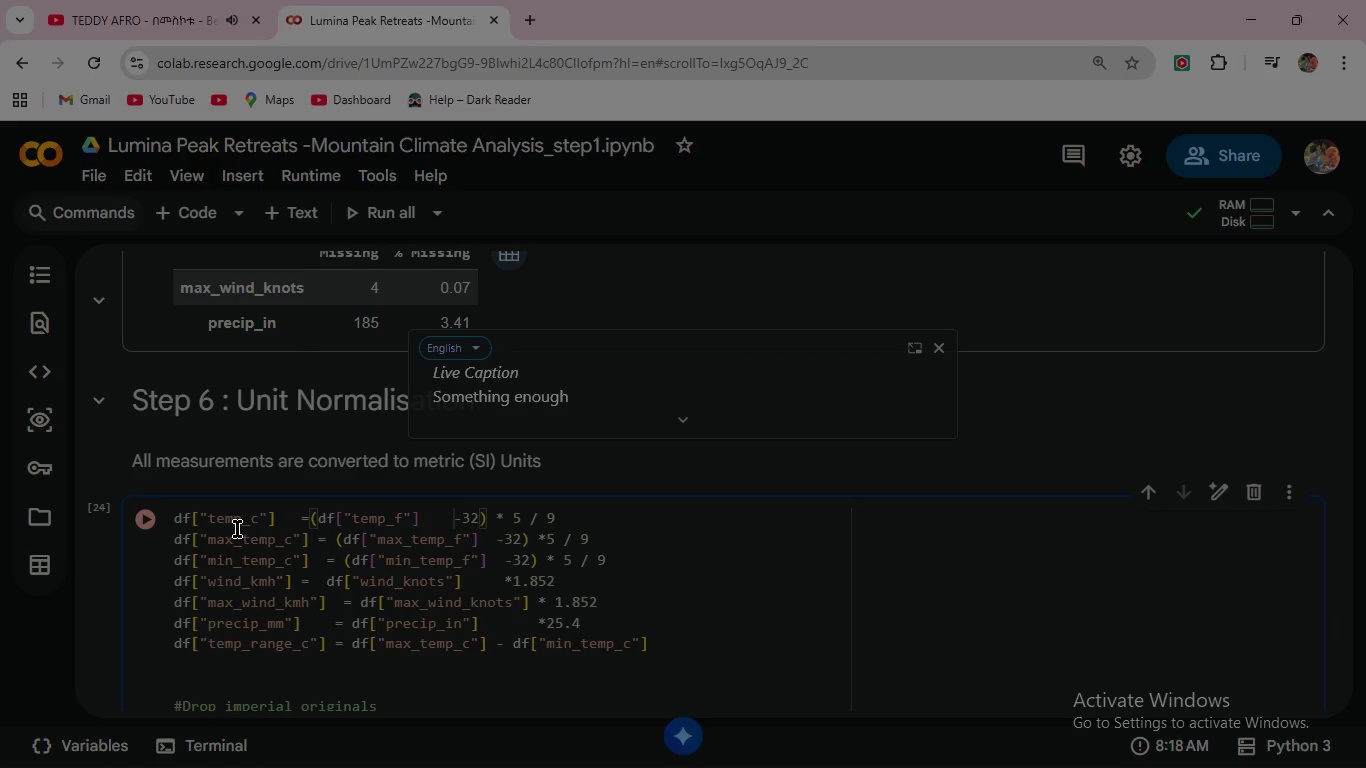 
scroll: coordinate [386, 605], scroll_direction: down, amount: 2.0
 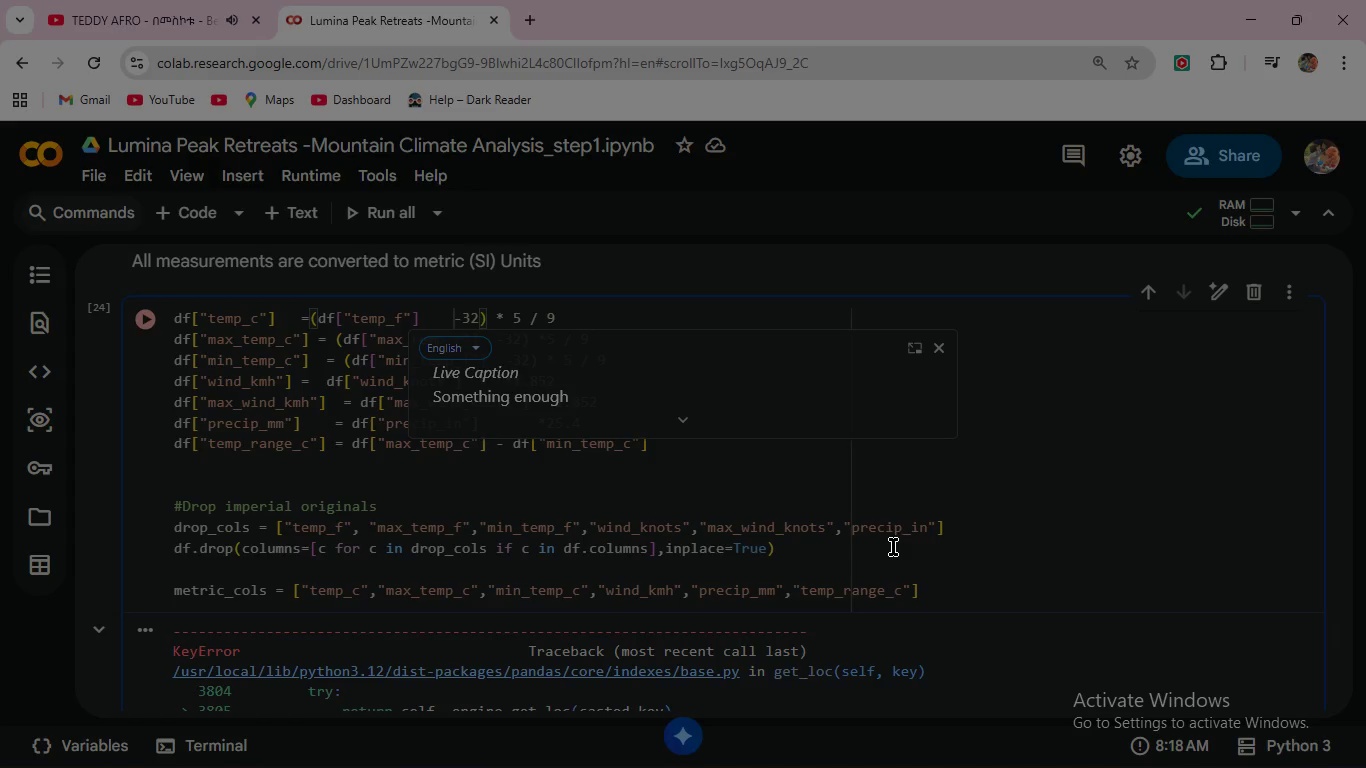 
wait(25.1)
 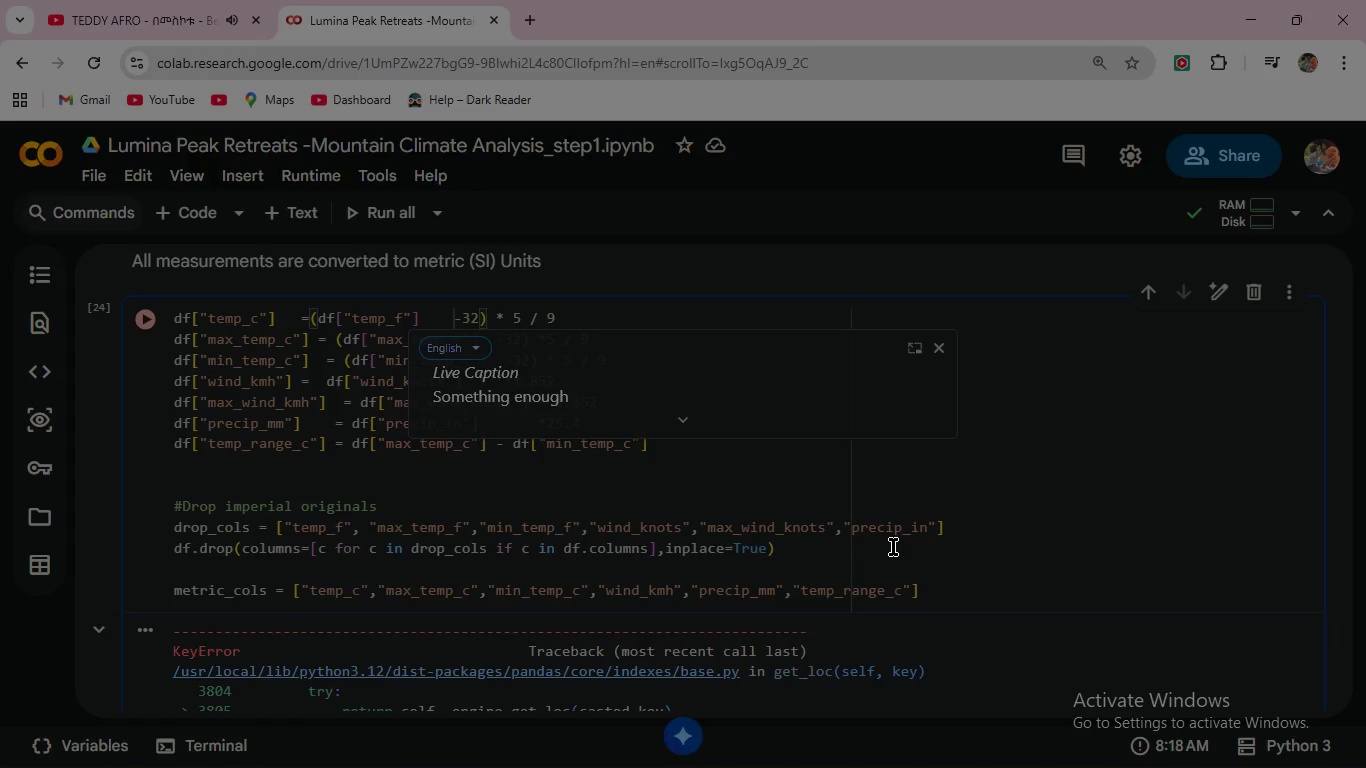 
left_click([152, 315])
 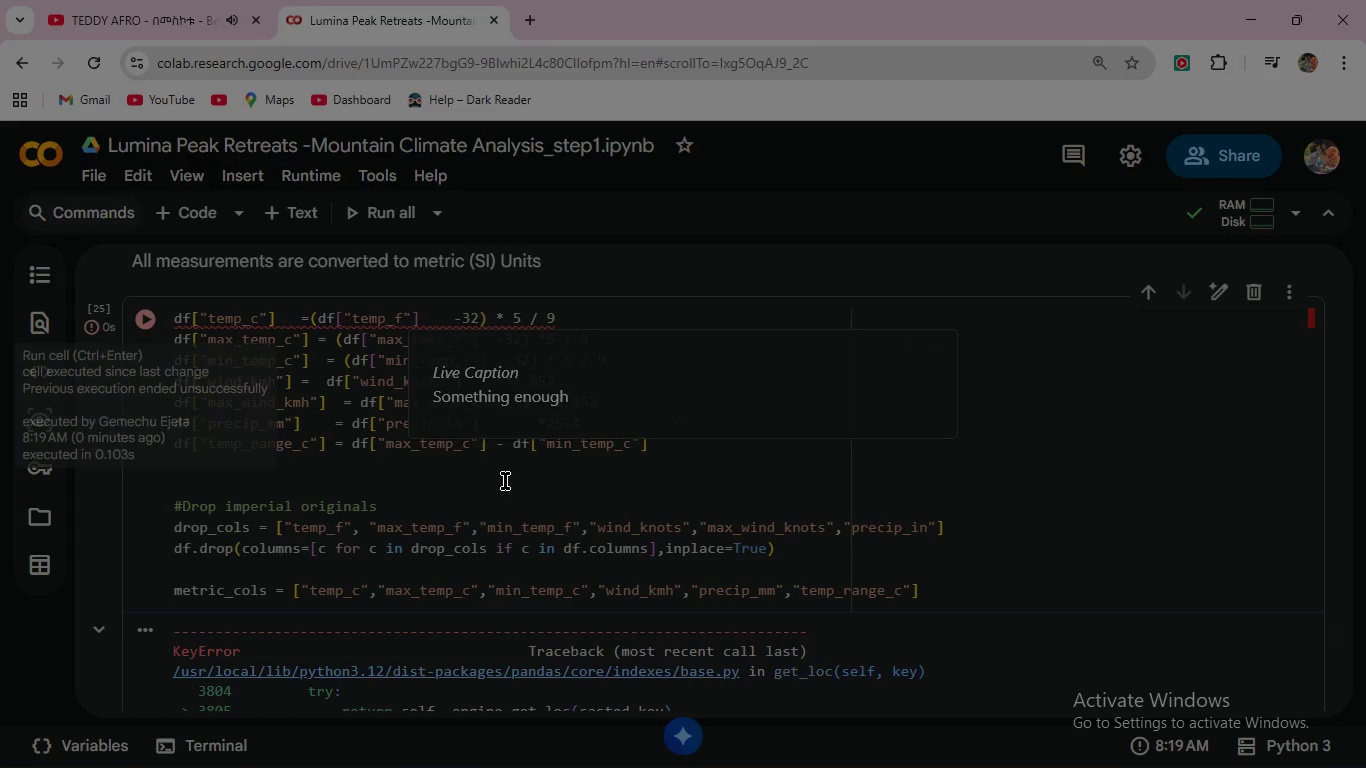 
scroll: coordinate [508, 494], scroll_direction: down, amount: 3.0
 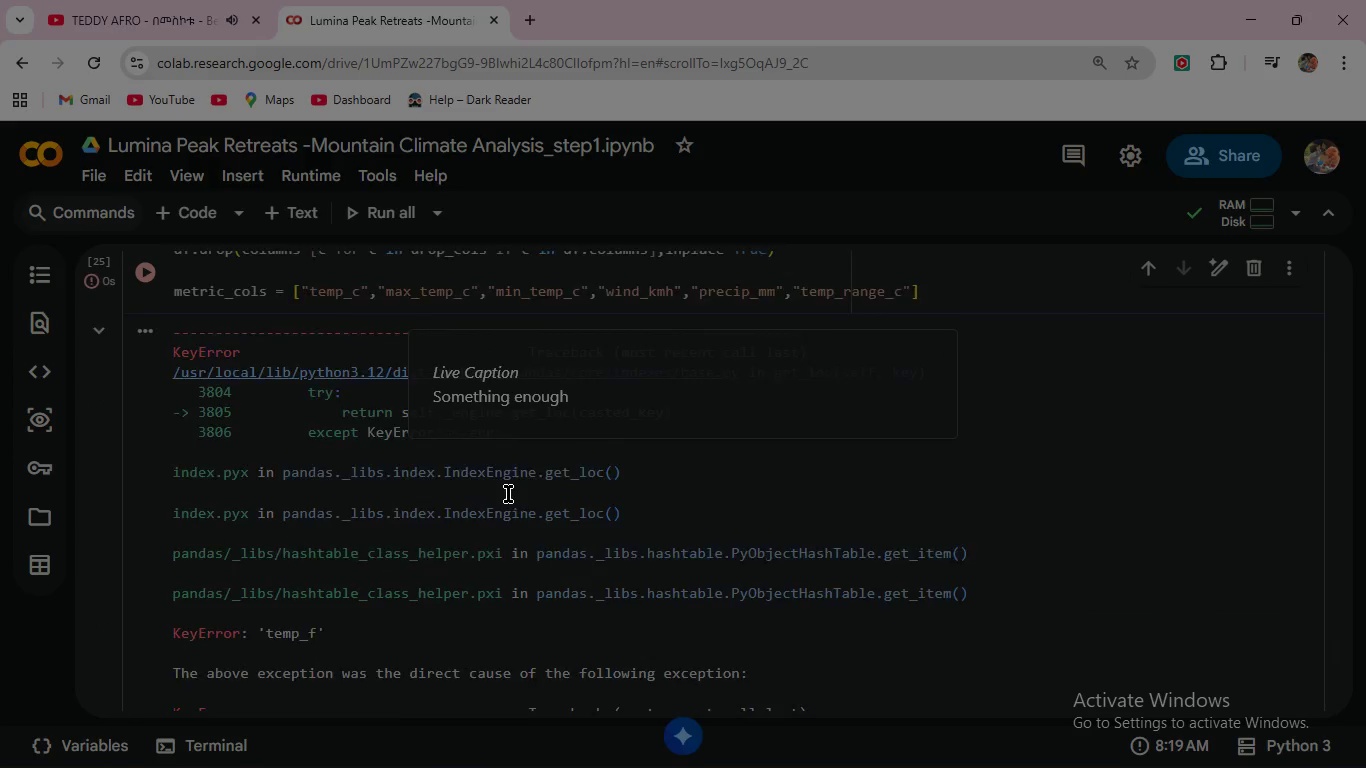 
scroll: coordinate [508, 494], scroll_direction: up, amount: 2.0
 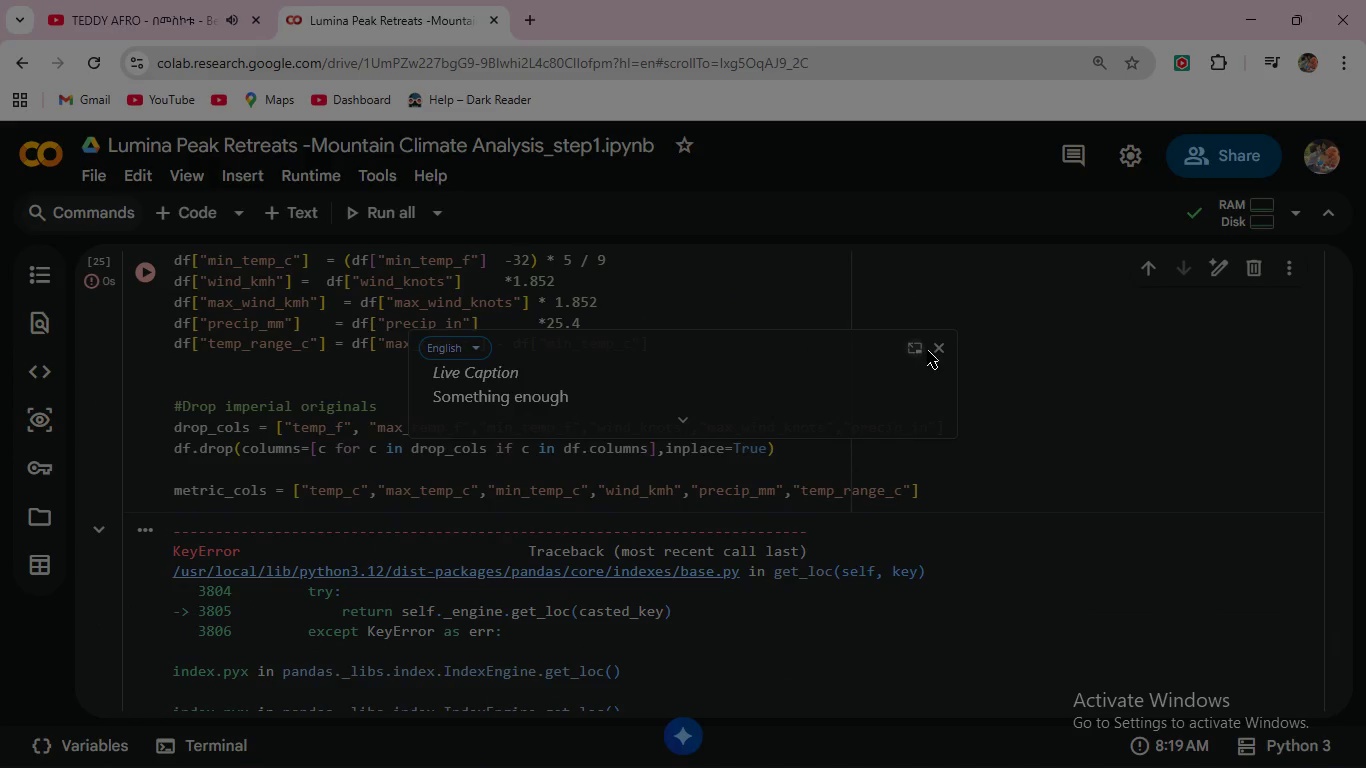 
left_click([937, 349])
 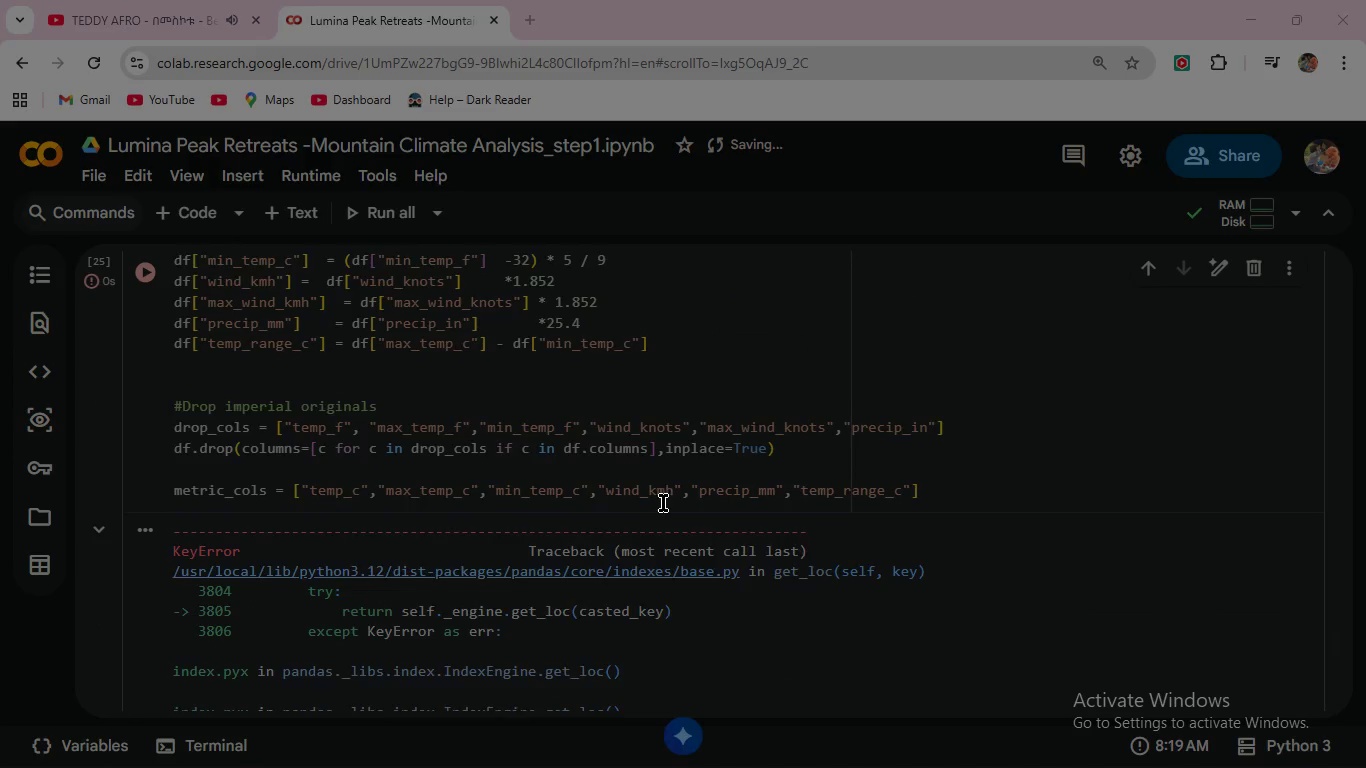 
scroll: coordinate [663, 503], scroll_direction: down, amount: 6.0
 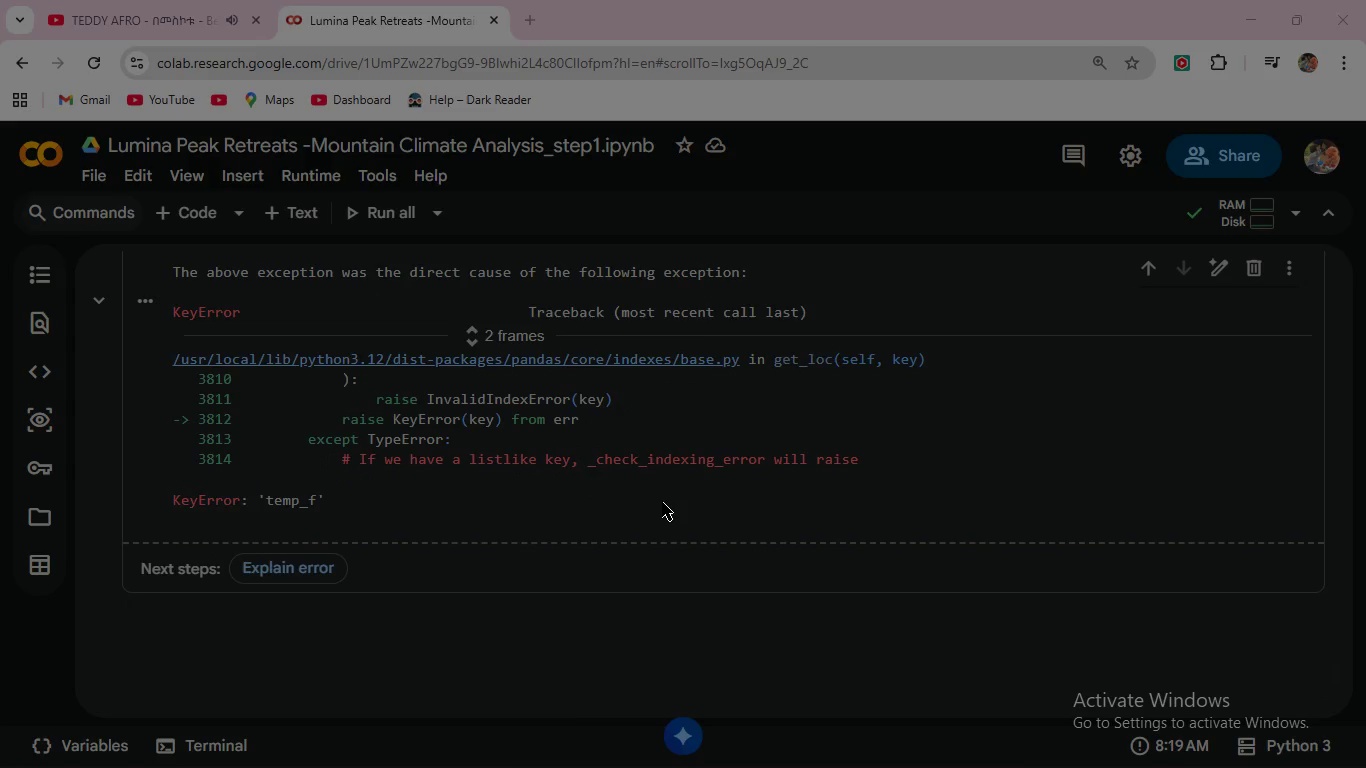 
wait(7.62)
 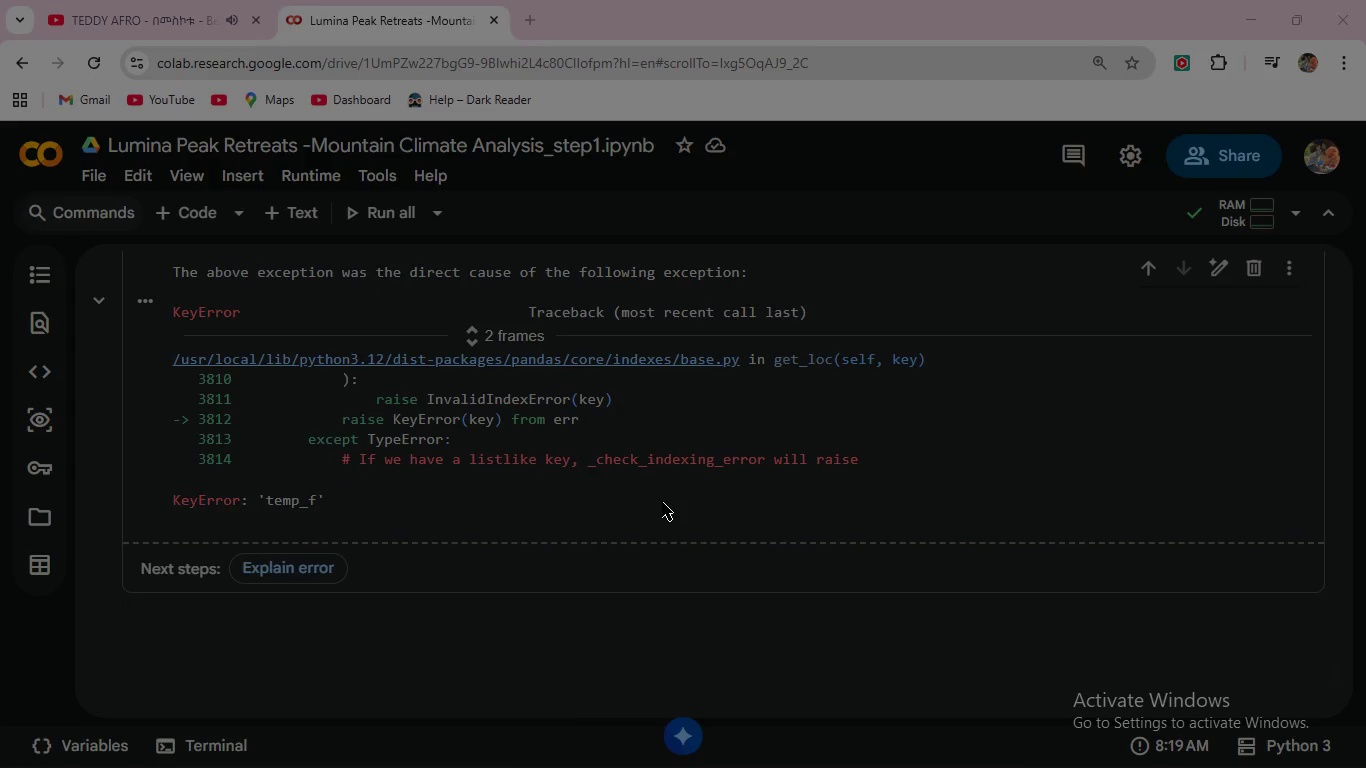 
scroll: coordinate [687, 543], scroll_direction: up, amount: 7.0
 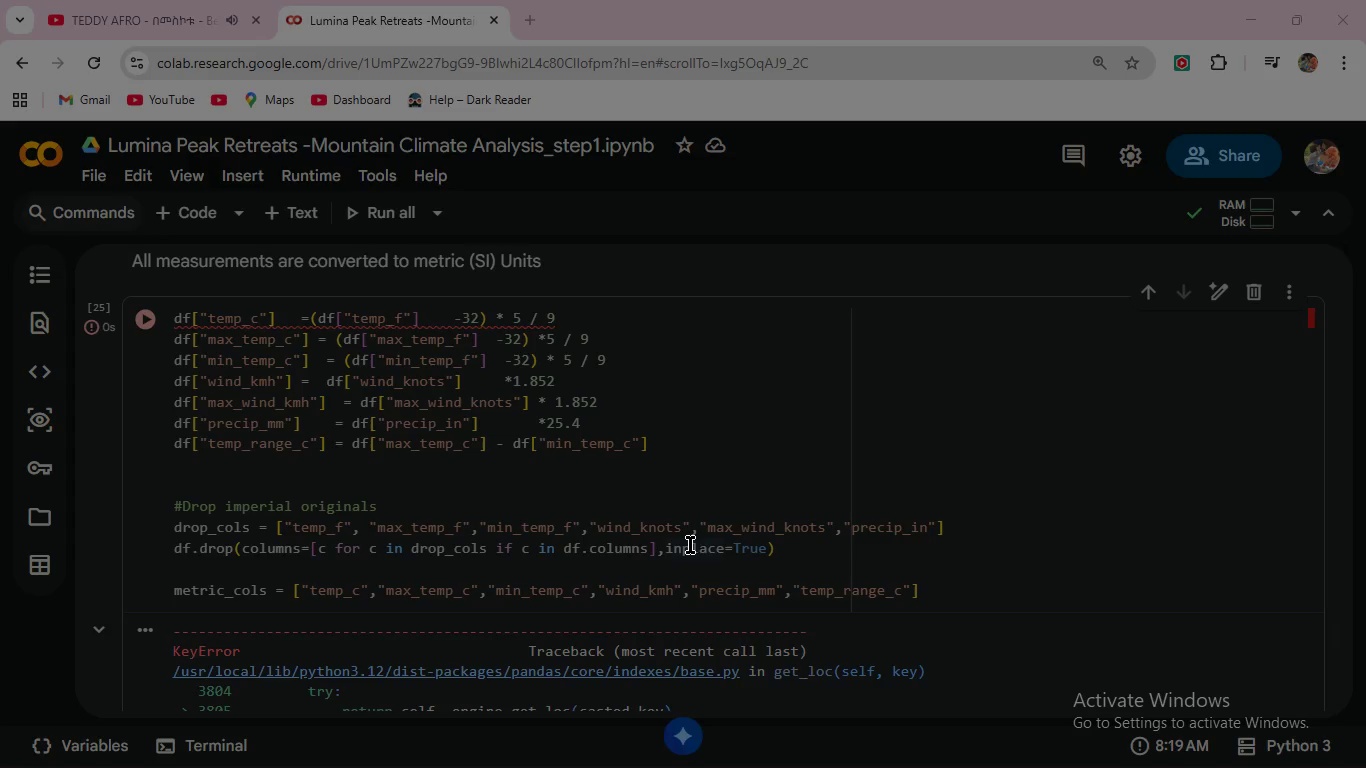 
wait(8.34)
 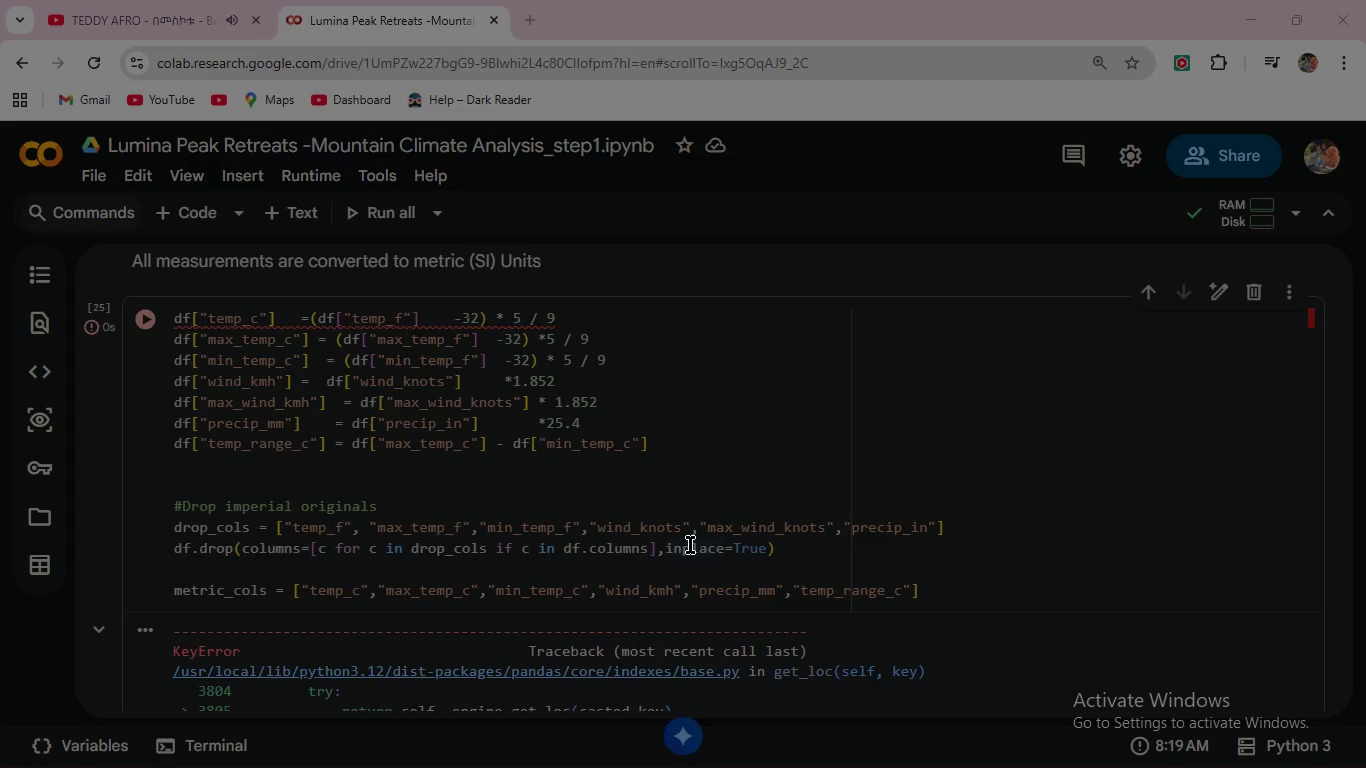 
left_click([173, 315])
 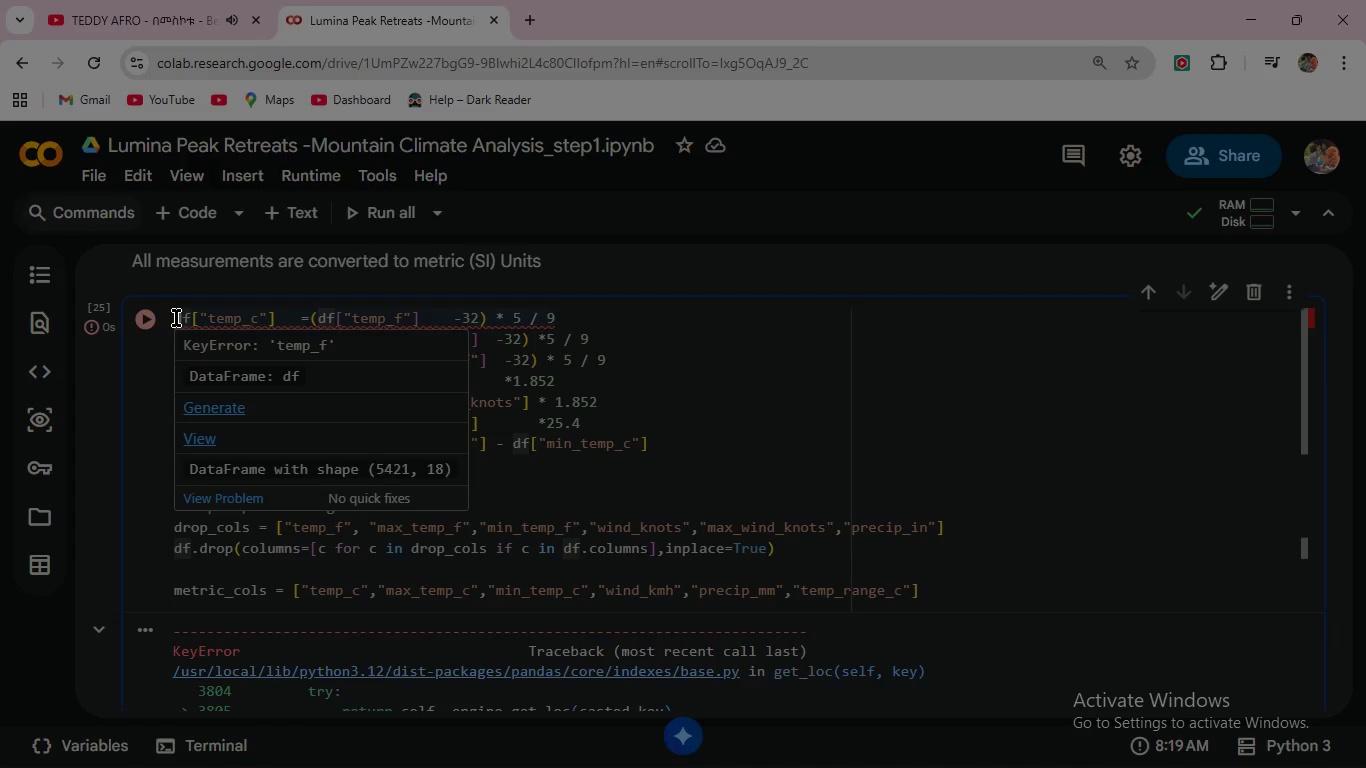 
key(Shift+3)
 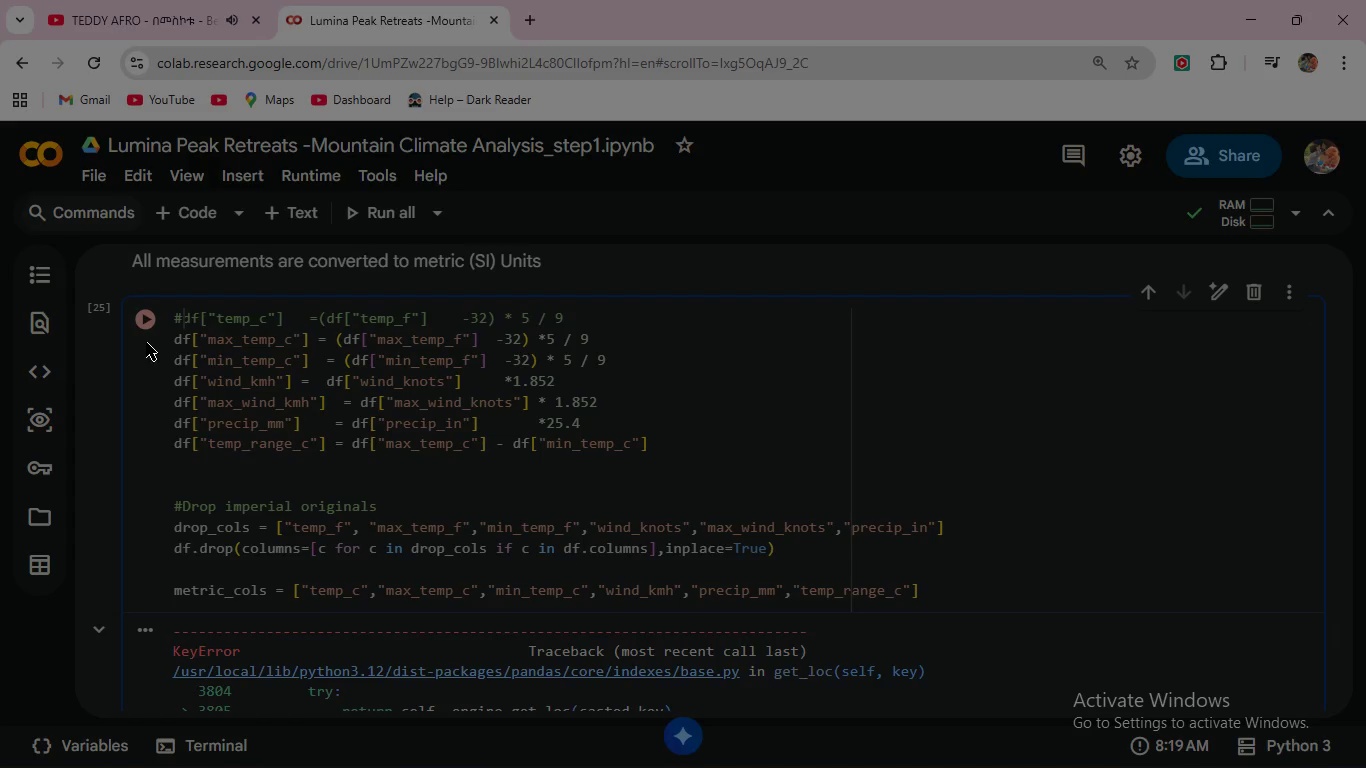 
left_click([143, 316])
 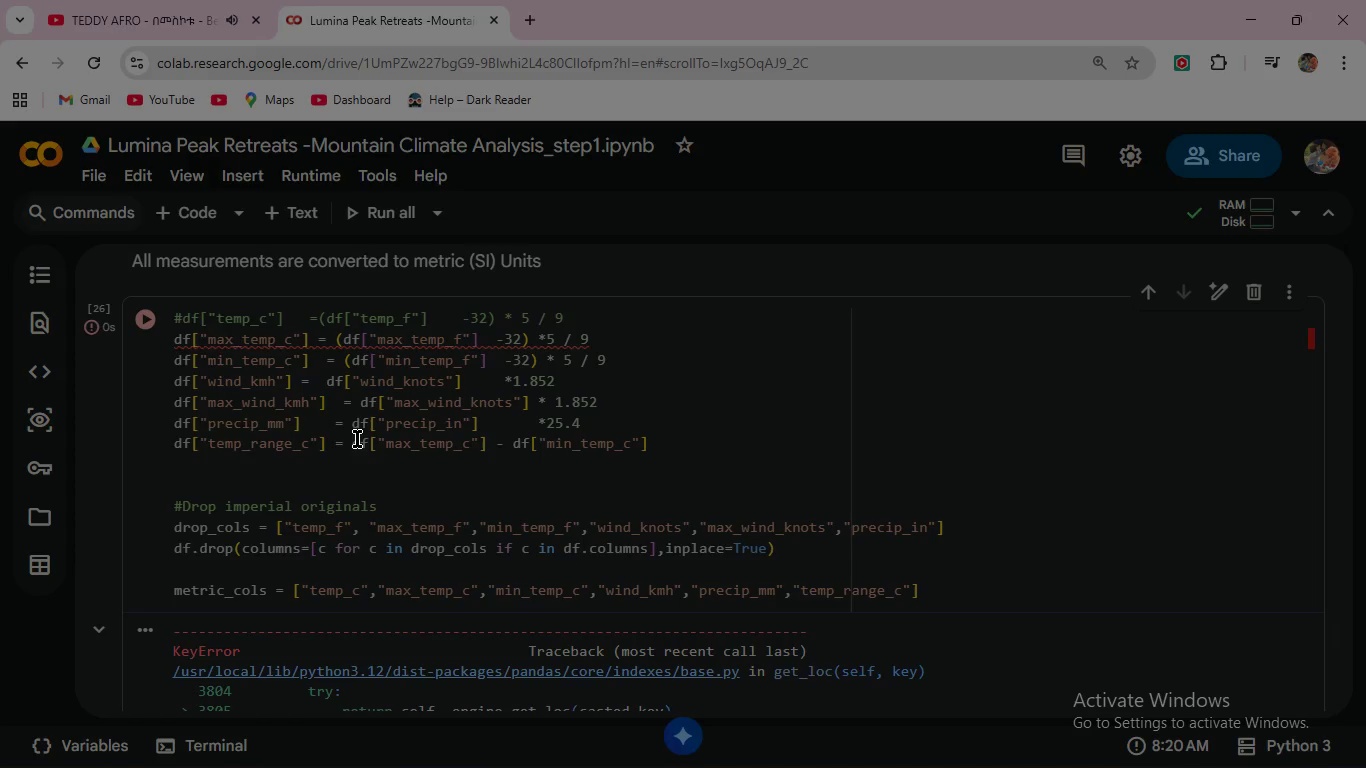 
scroll: coordinate [358, 439], scroll_direction: up, amount: 24.0
 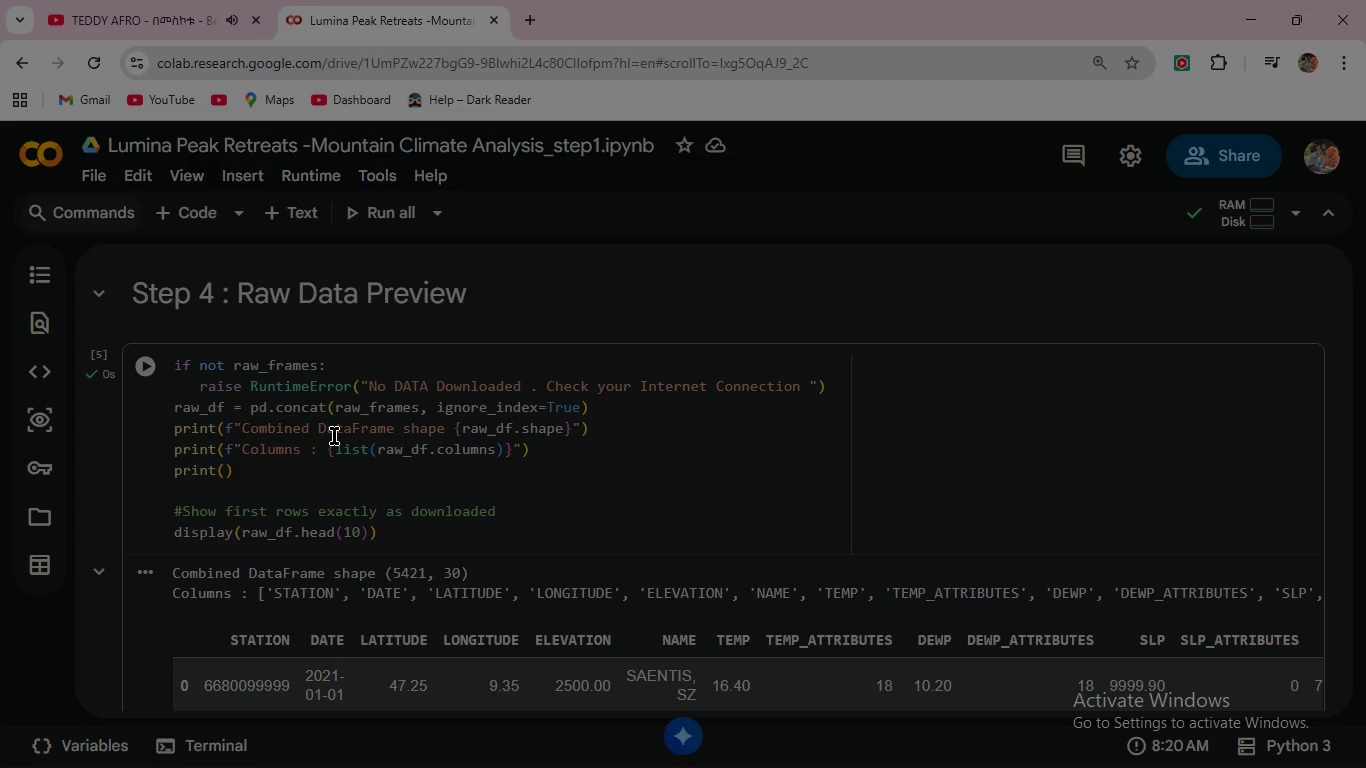 
scroll: coordinate [348, 430], scroll_direction: up, amount: 8.0
 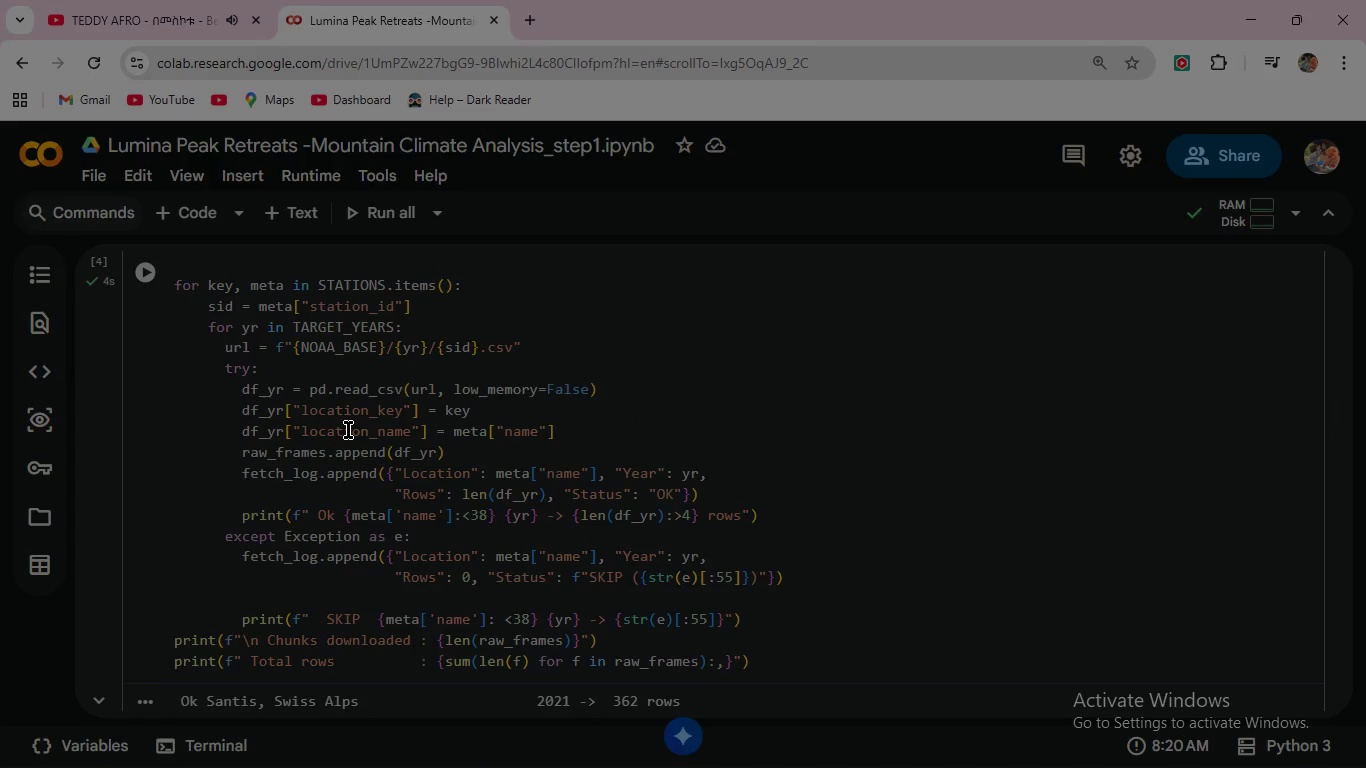 
scroll: coordinate [348, 430], scroll_direction: down, amount: 3.0
 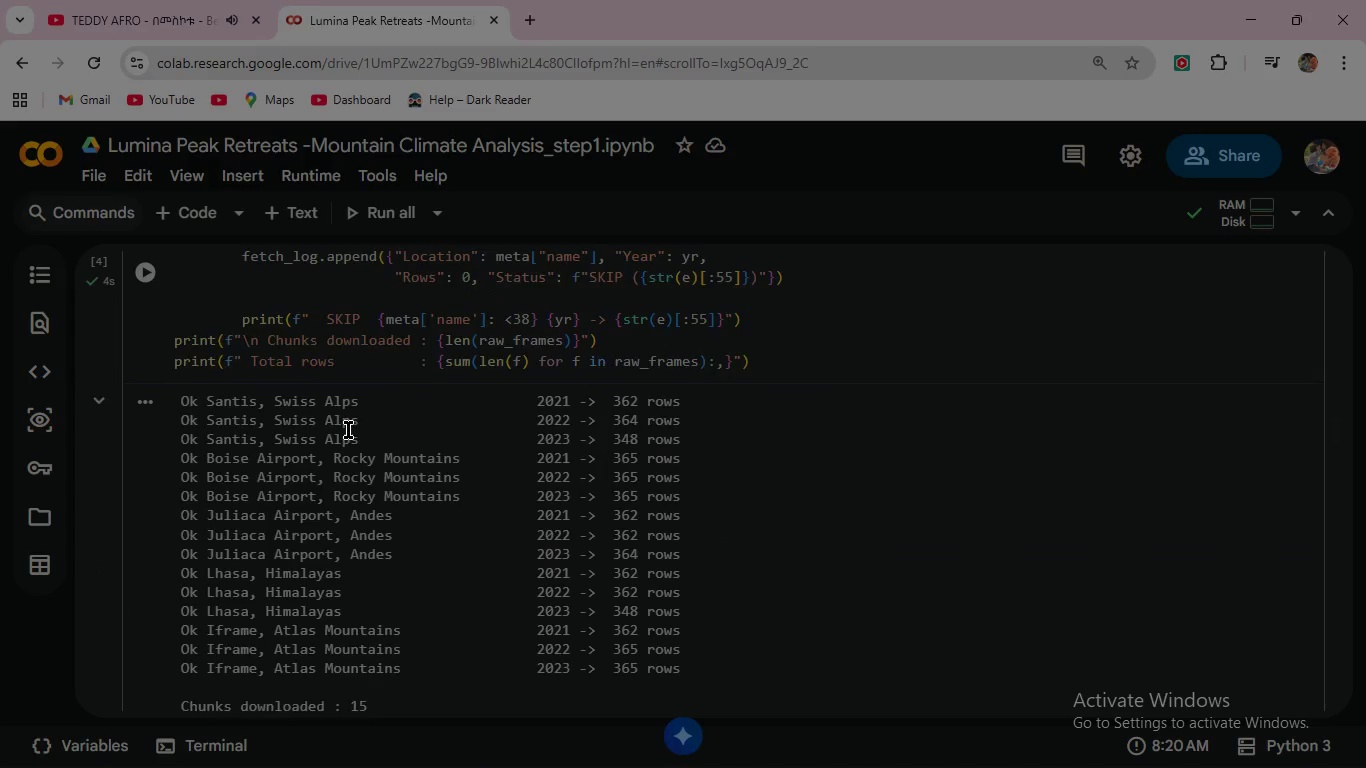 
scroll: coordinate [348, 429], scroll_direction: up, amount: 25.0
 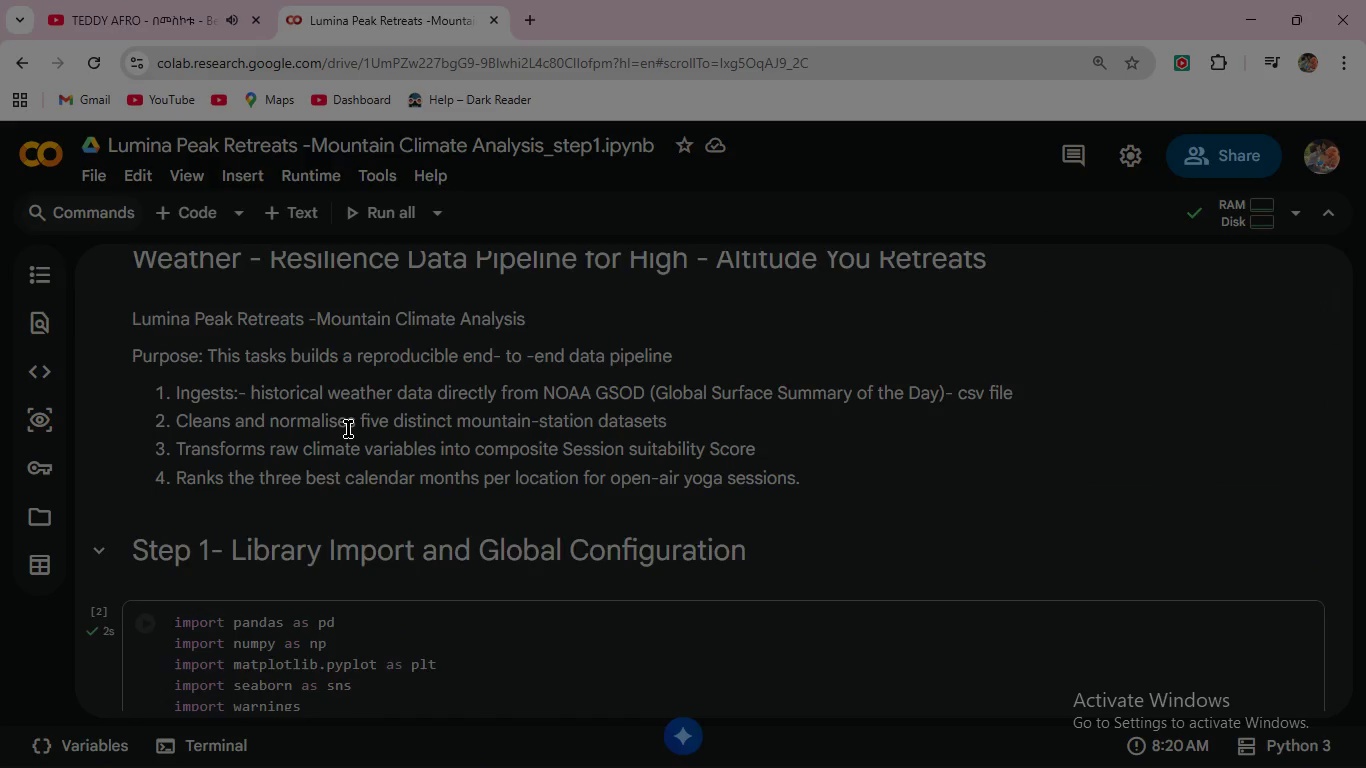 
scroll: coordinate [348, 429], scroll_direction: none, amount: 0.0
 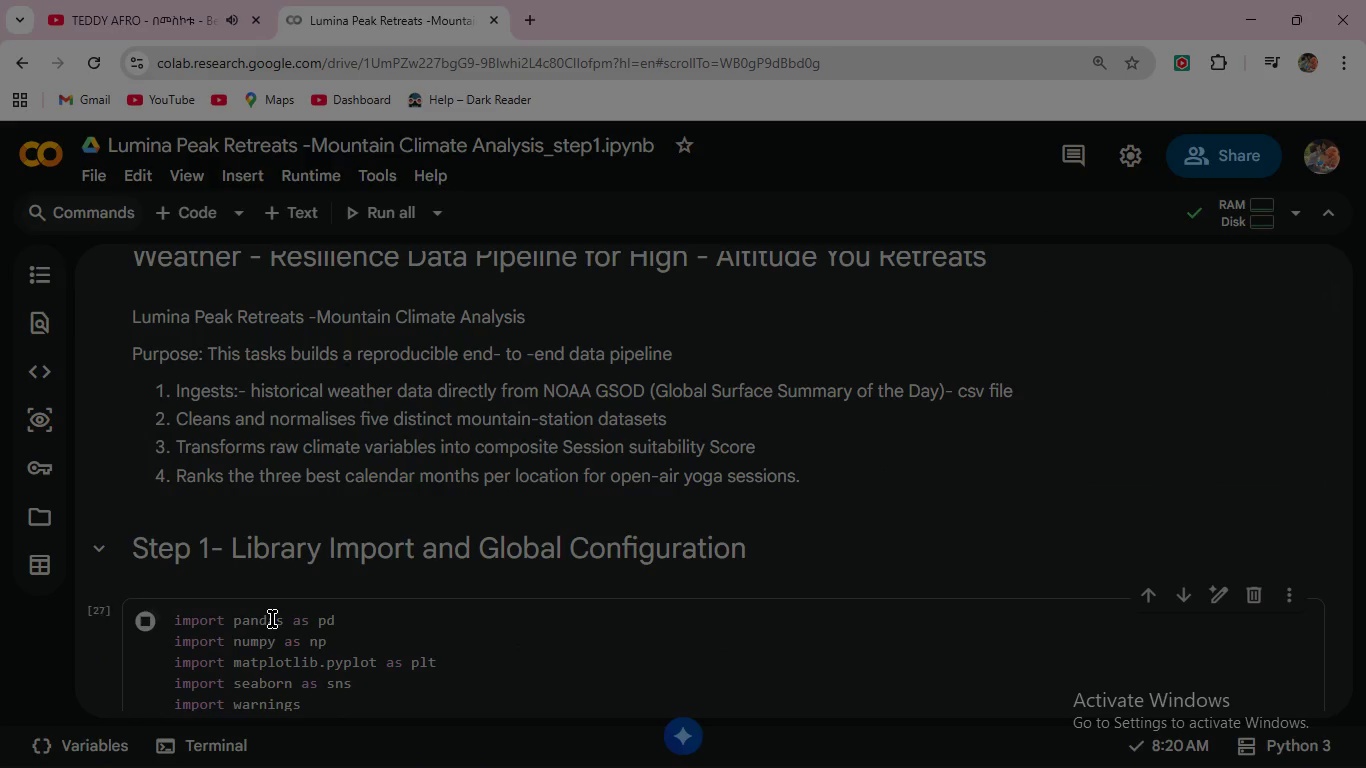 
scroll: coordinate [209, 613], scroll_direction: down, amount: 18.0
 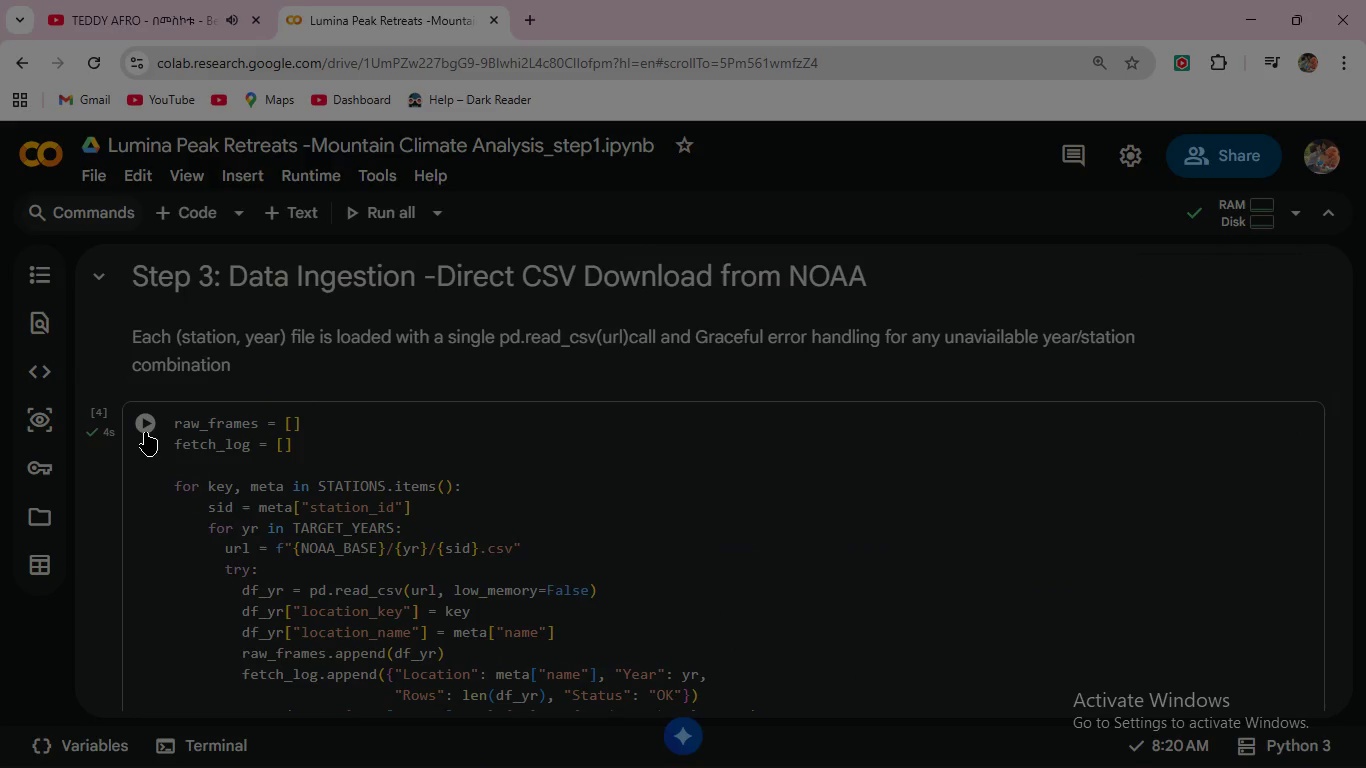 
left_click([146, 429])
 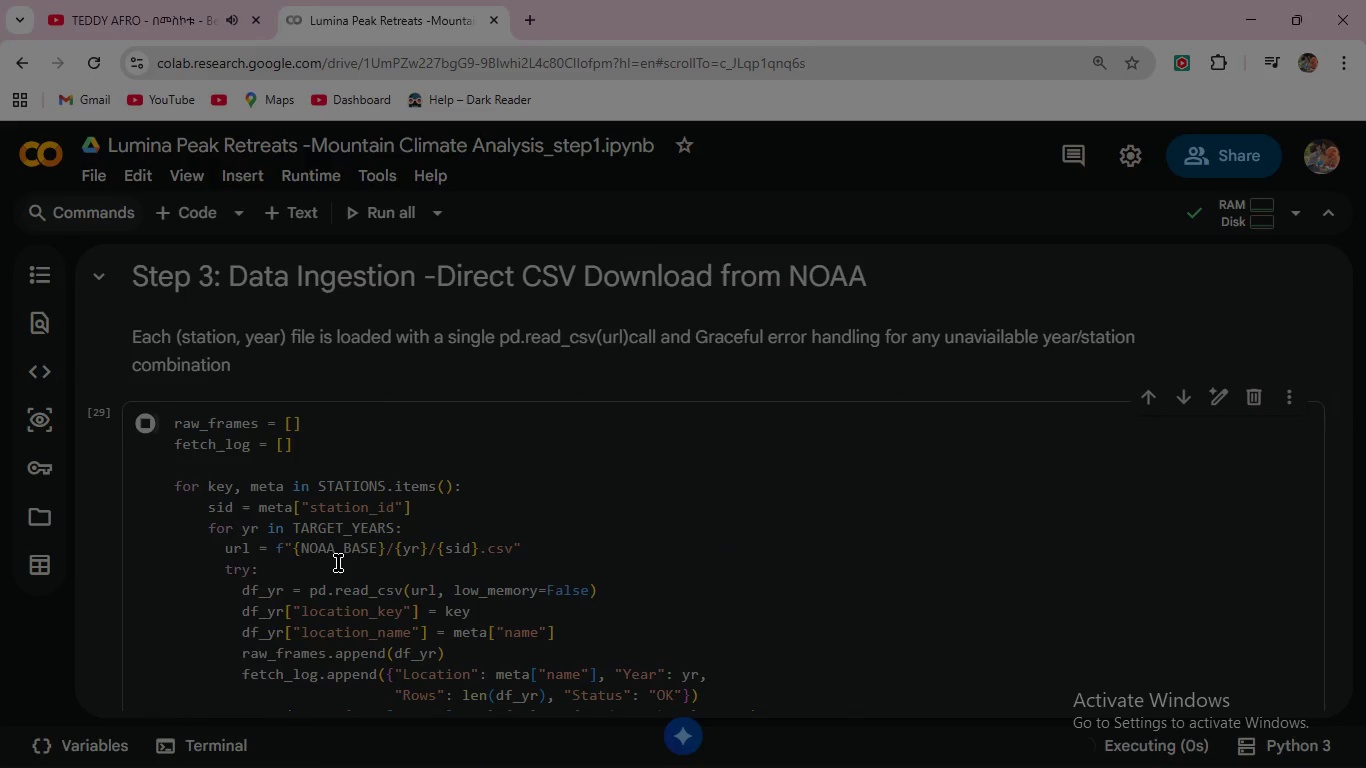 
scroll: coordinate [338, 563], scroll_direction: down, amount: 9.0
 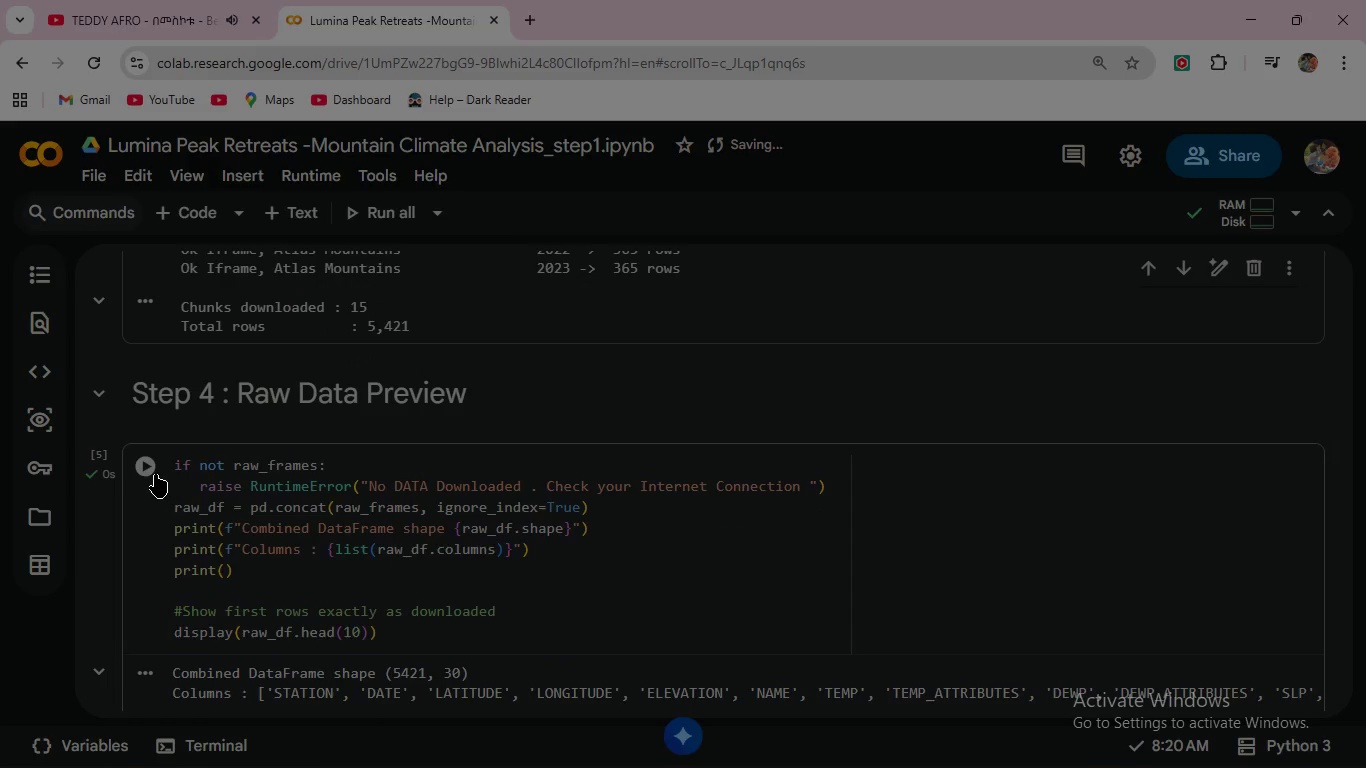 
left_click([152, 470])
 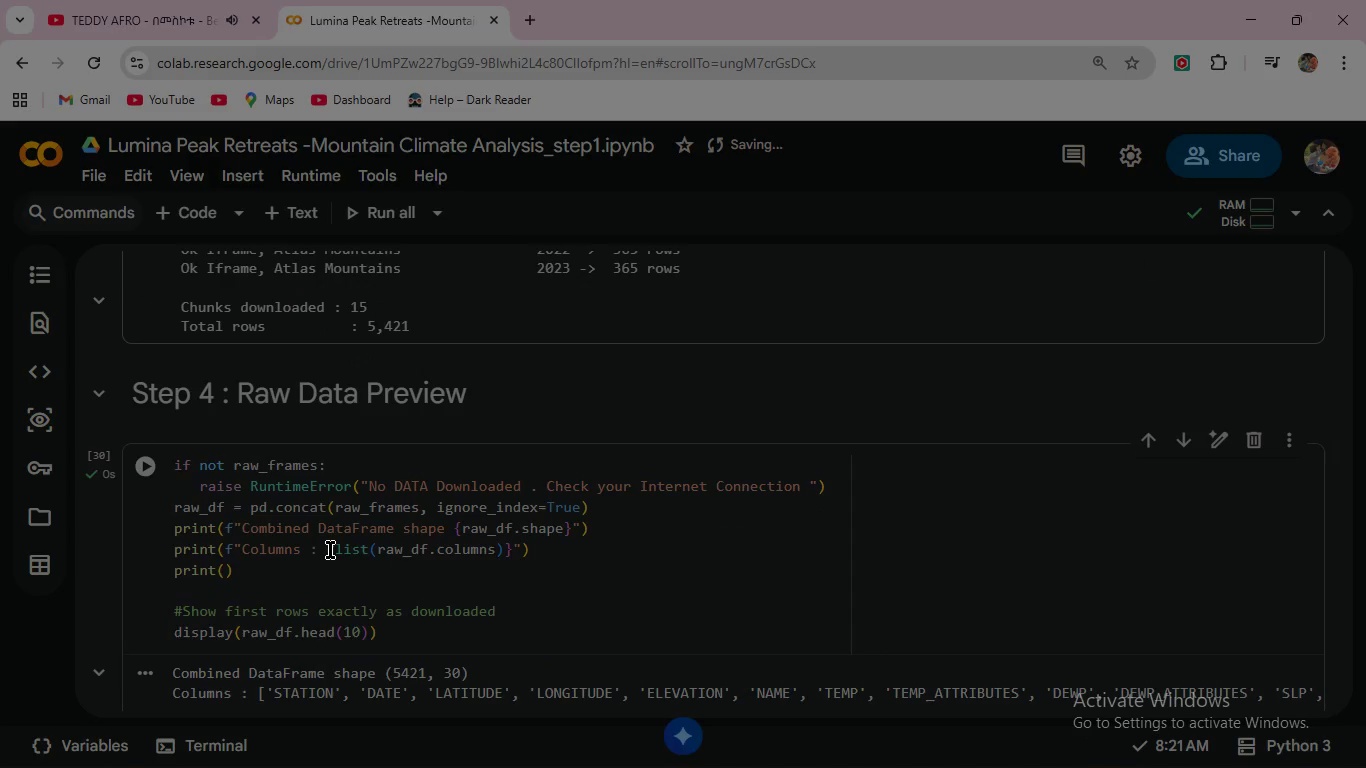 
scroll: coordinate [289, 549], scroll_direction: down, amount: 11.0
 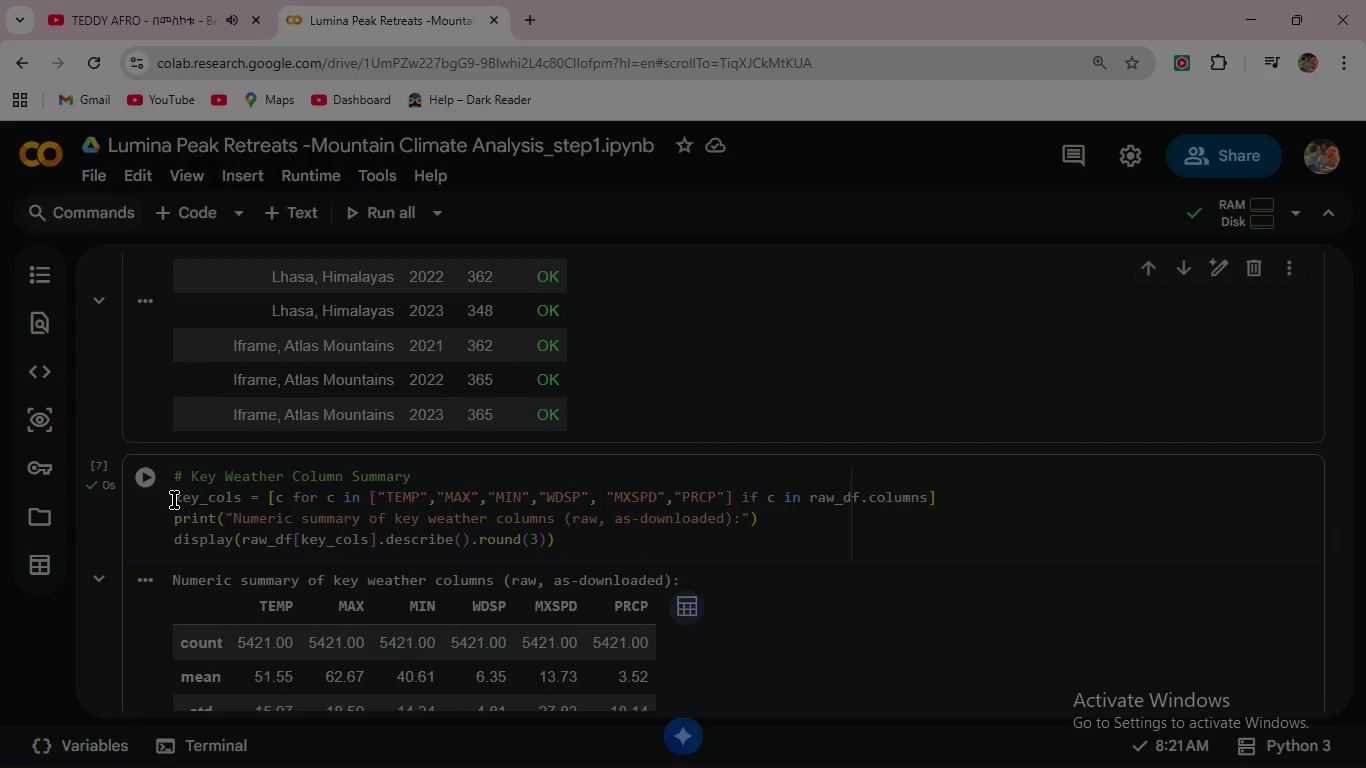 
left_click([139, 473])
 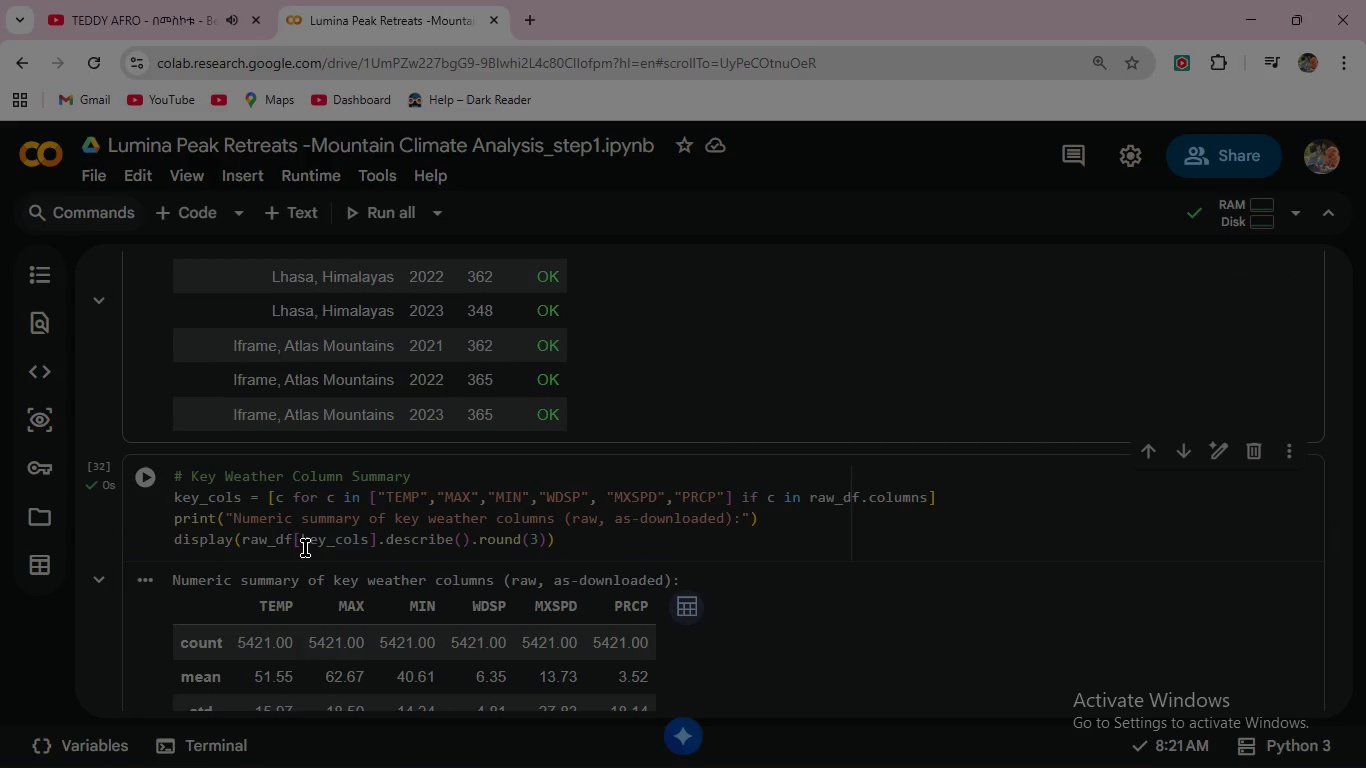 
scroll: coordinate [305, 548], scroll_direction: down, amount: 5.0
 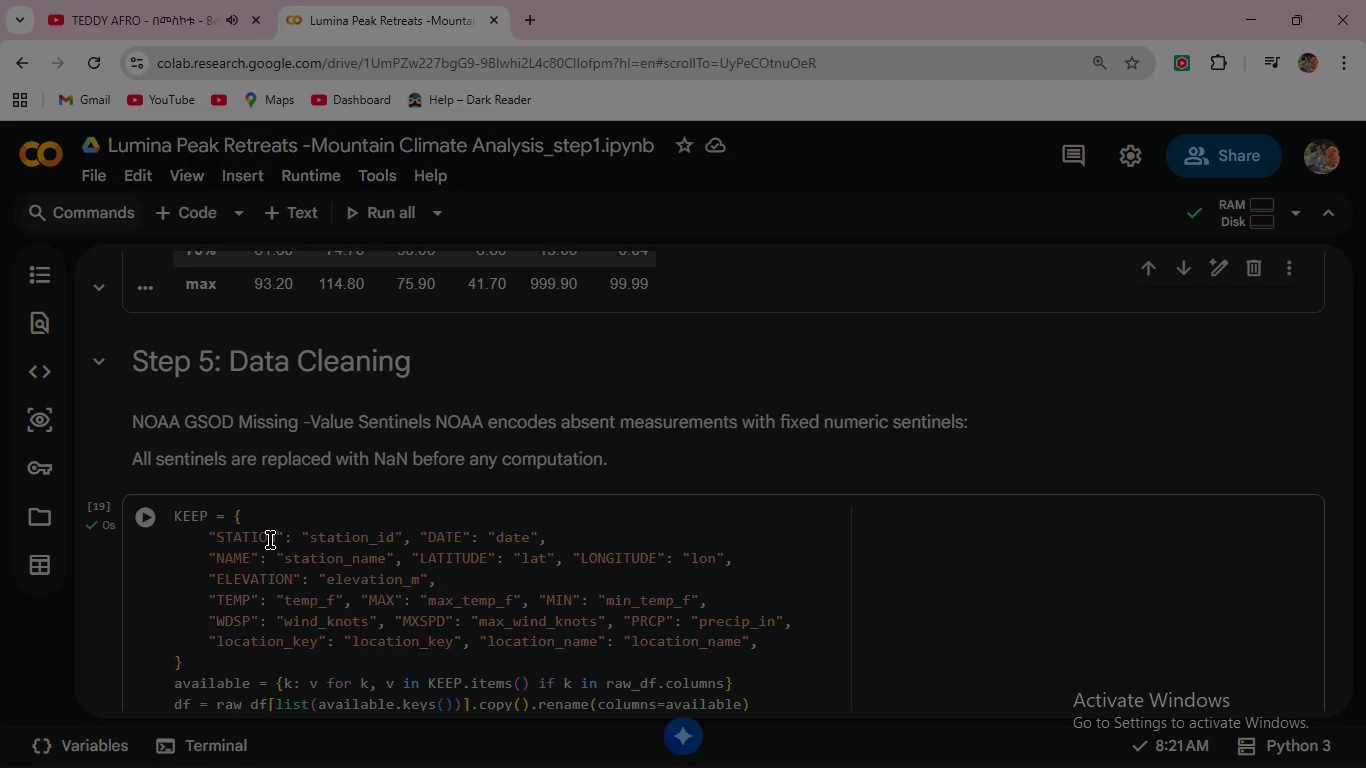 
wait(11.98)
 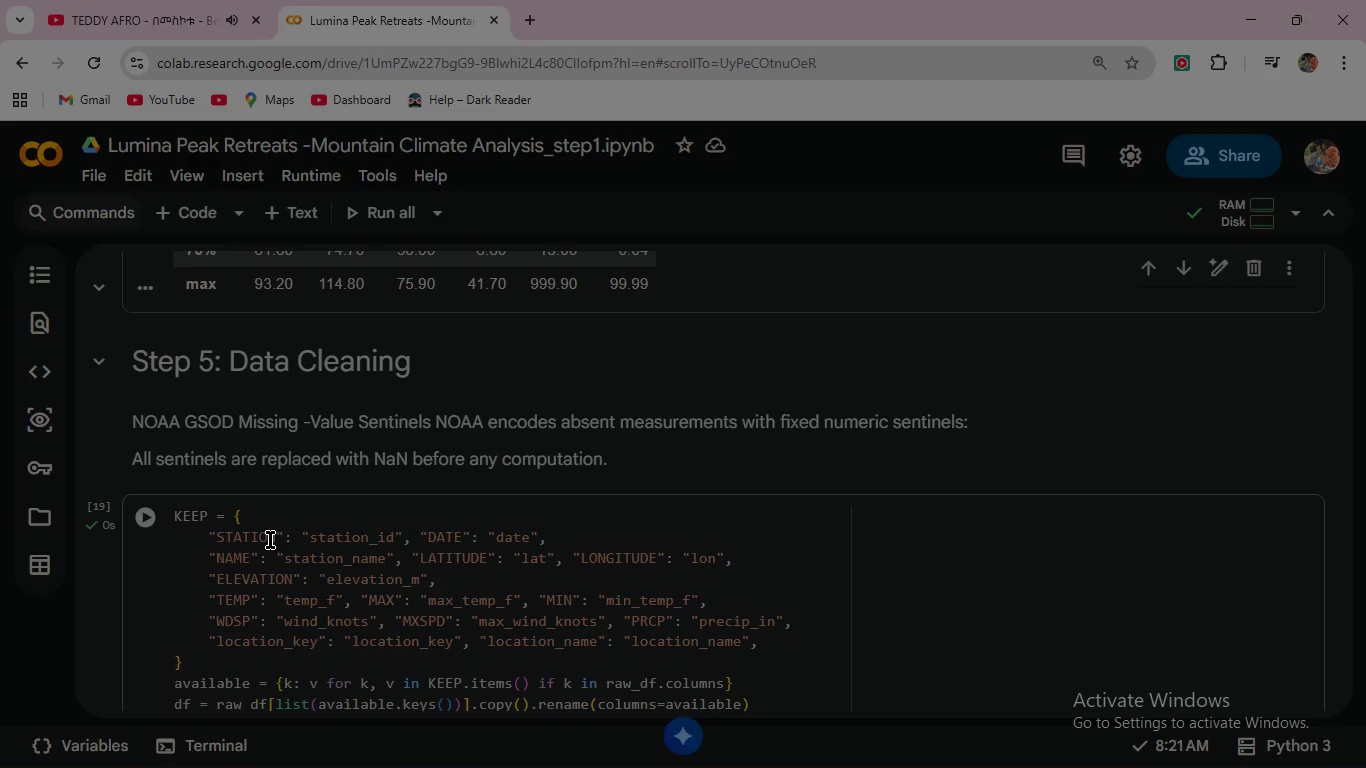 
left_click([146, 517])
 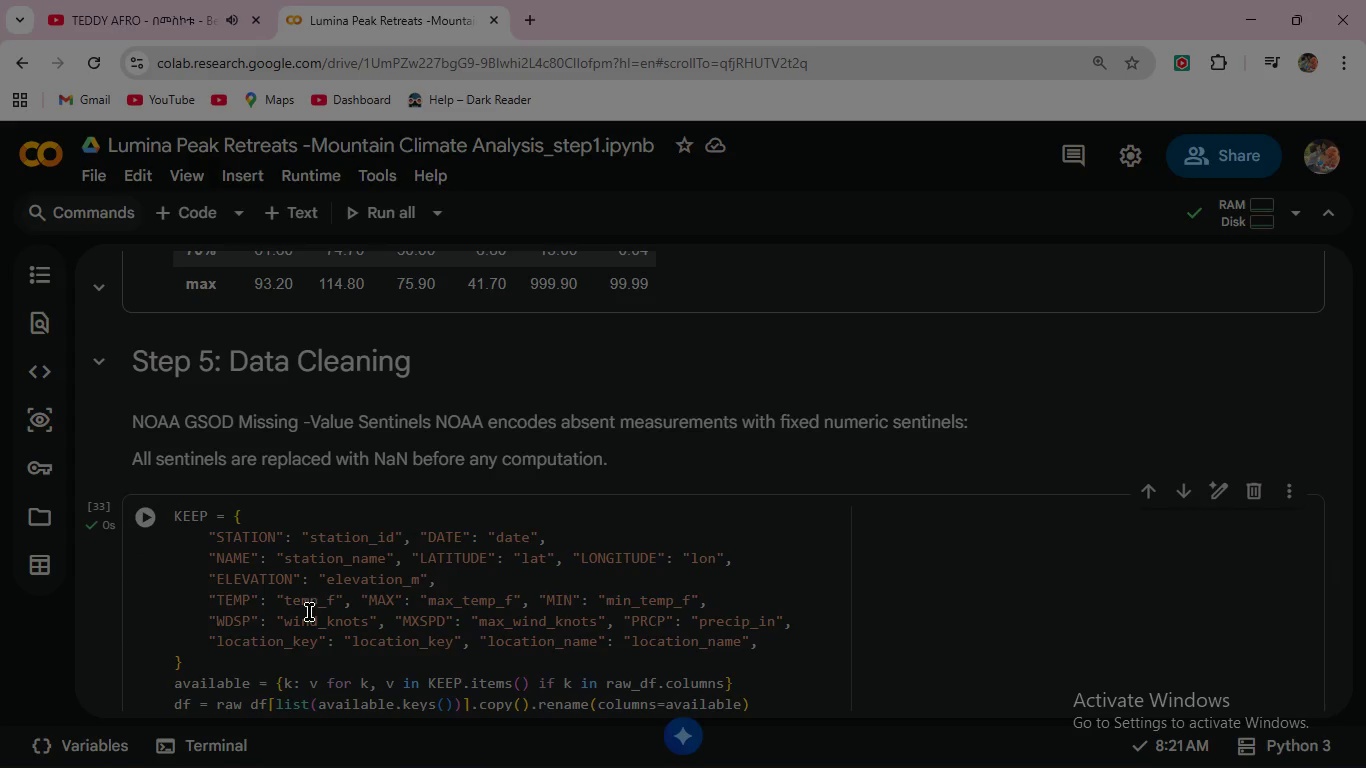 
left_click_drag(start_coordinate=[285, 602], to_coordinate=[333, 602])
 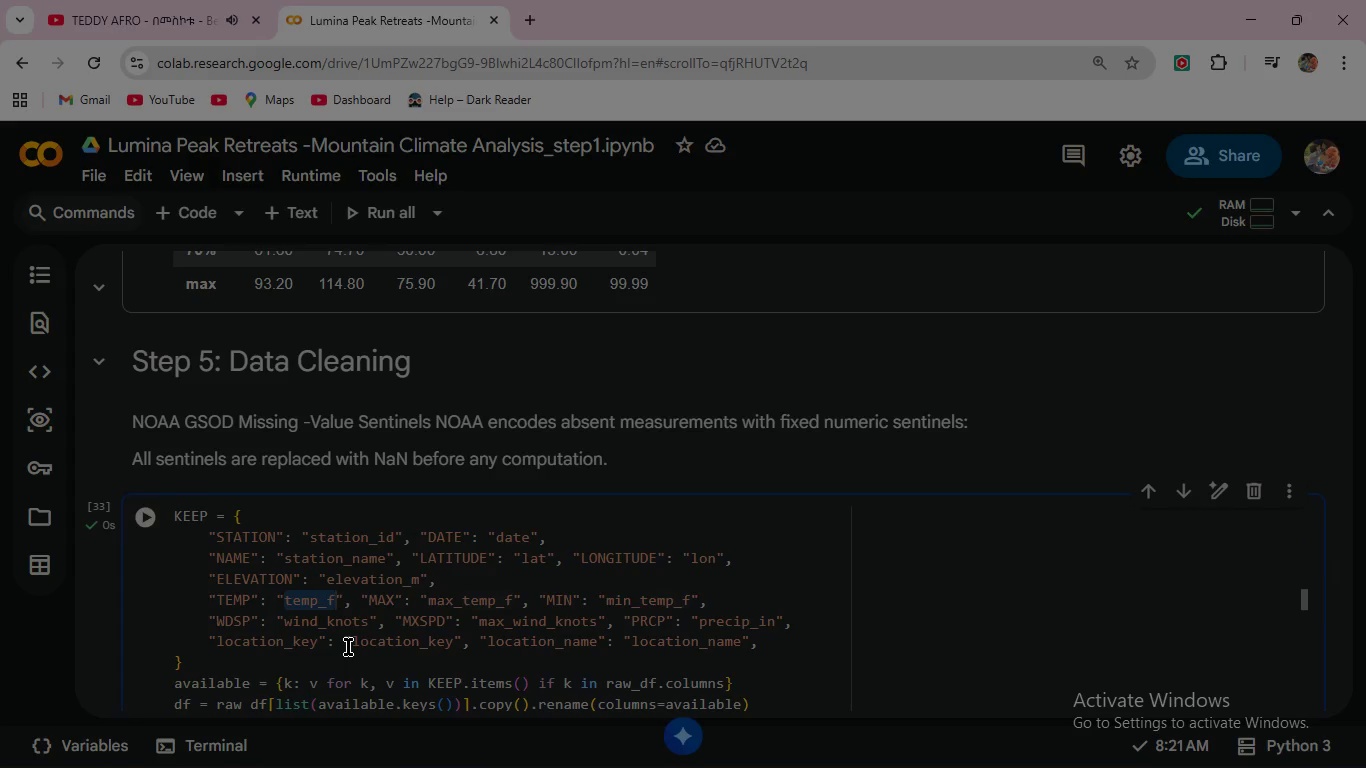 
key(Control+C)
 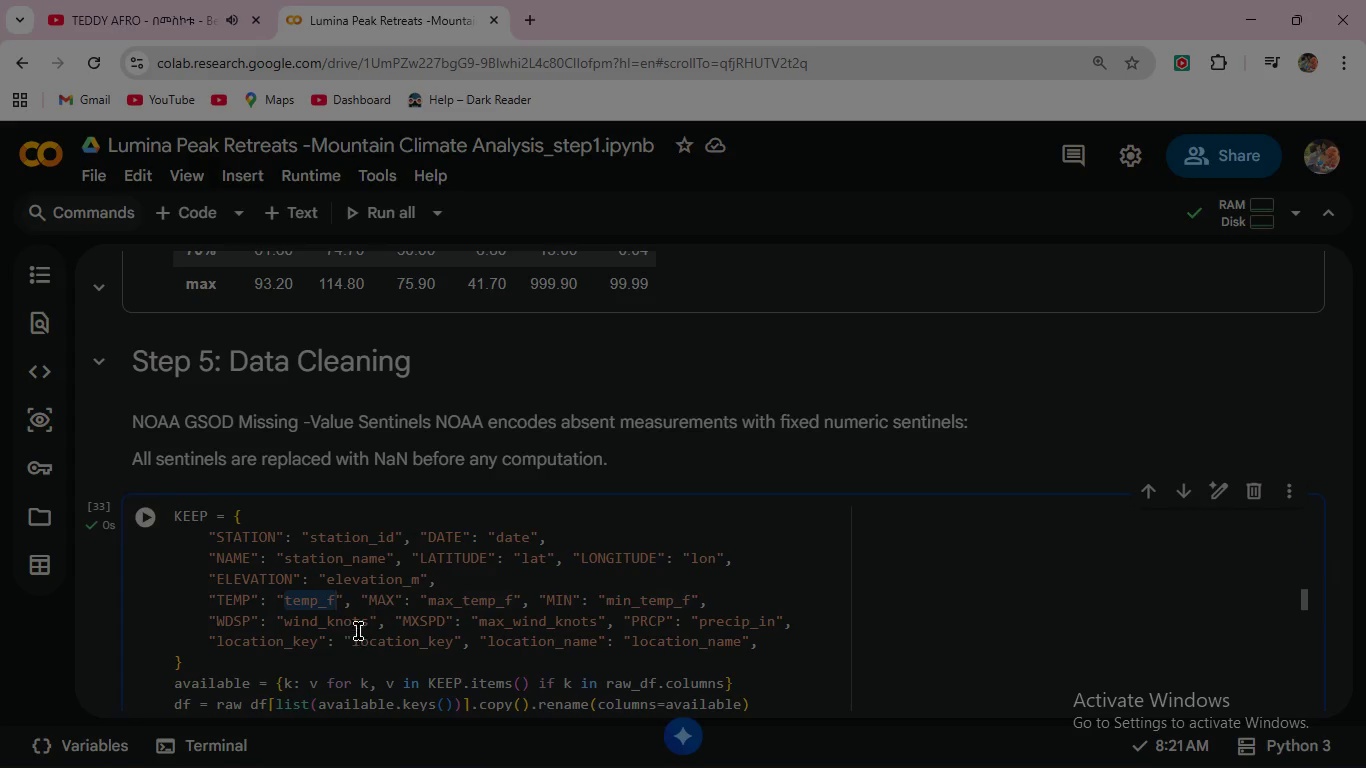 
scroll: coordinate [425, 600], scroll_direction: down, amount: 4.0
 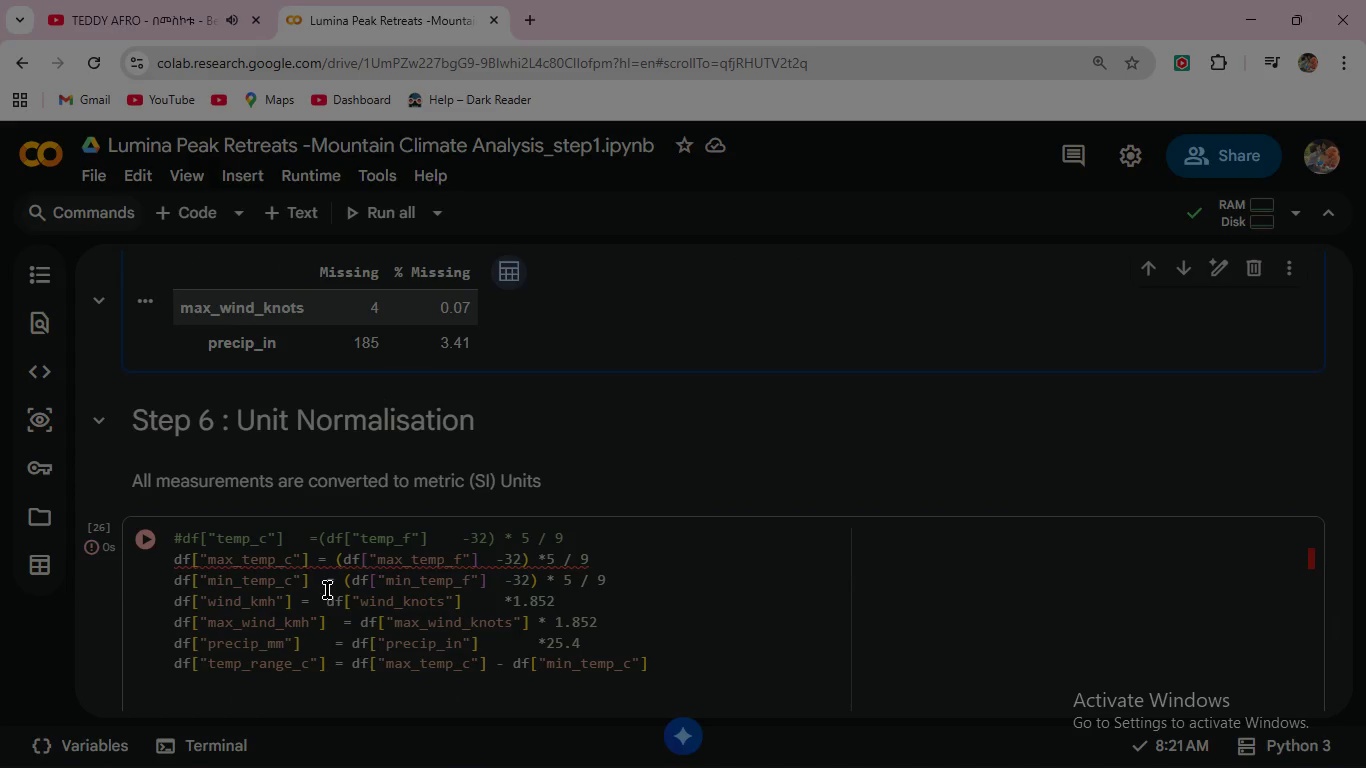 
left_click_drag(start_coordinate=[362, 541], to_coordinate=[411, 540])
 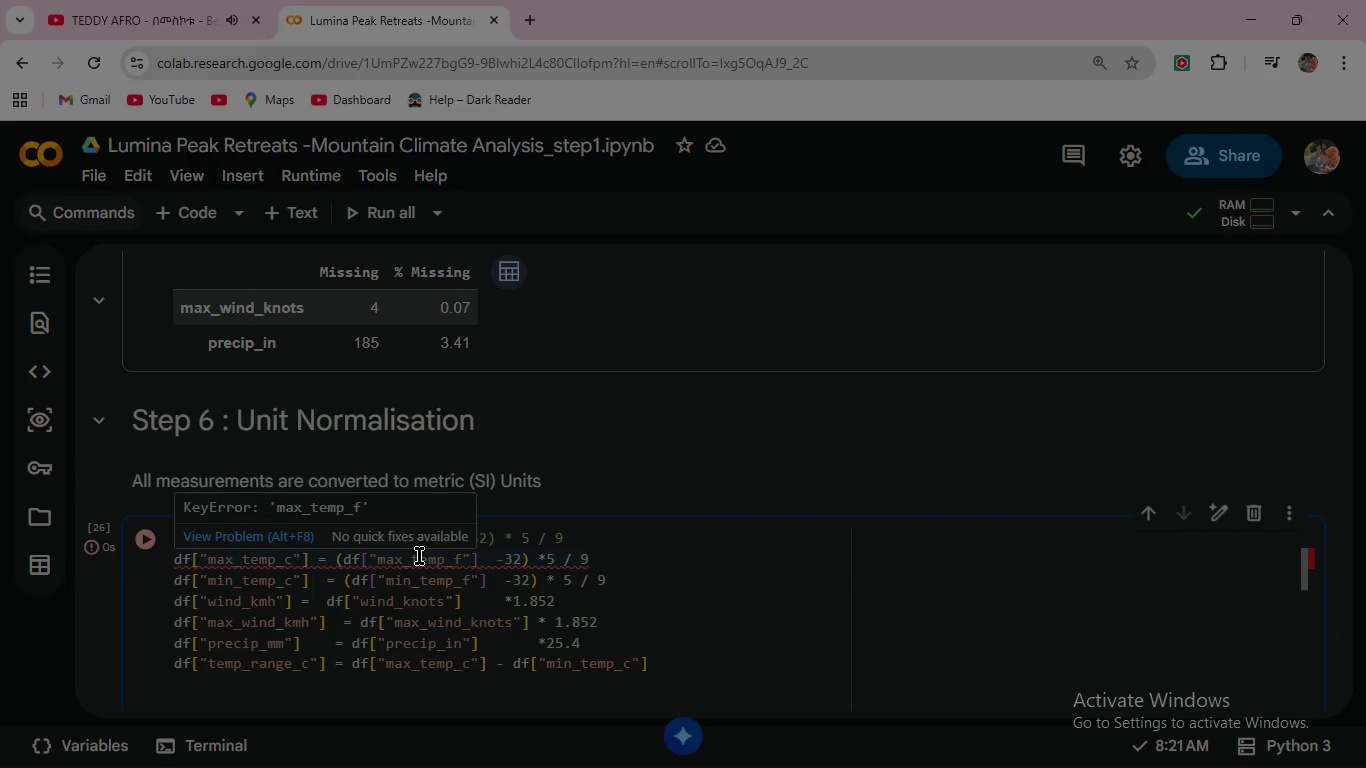 
key(Control+V)
 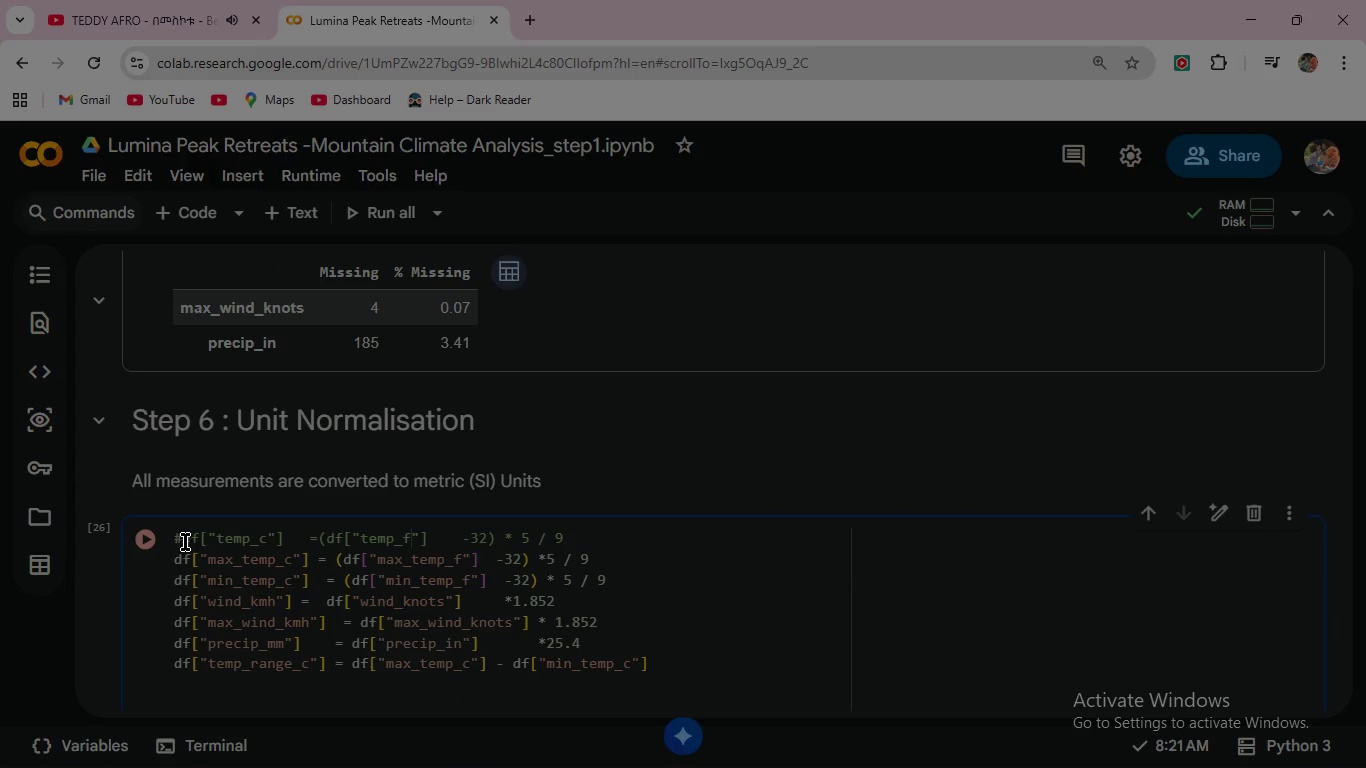 
left_click([182, 542])
 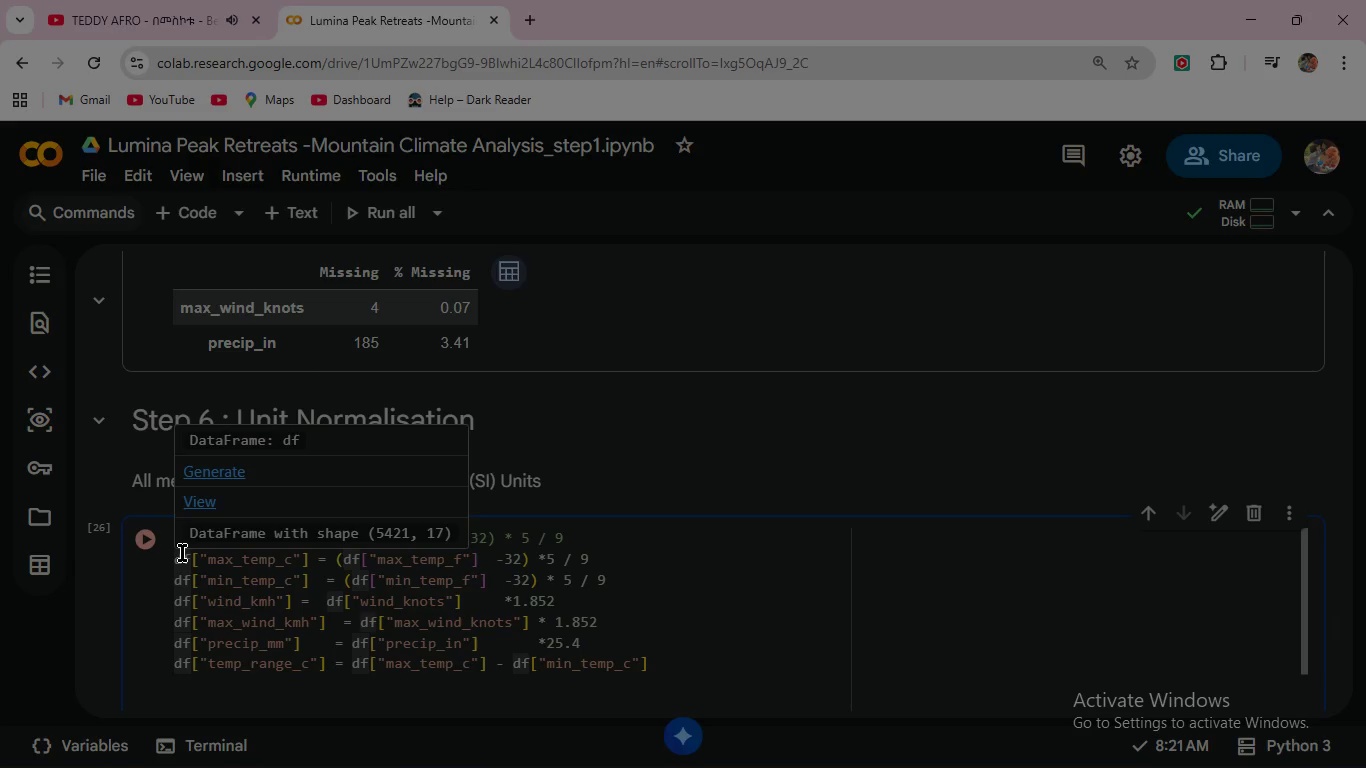 
key(Backspace)
 